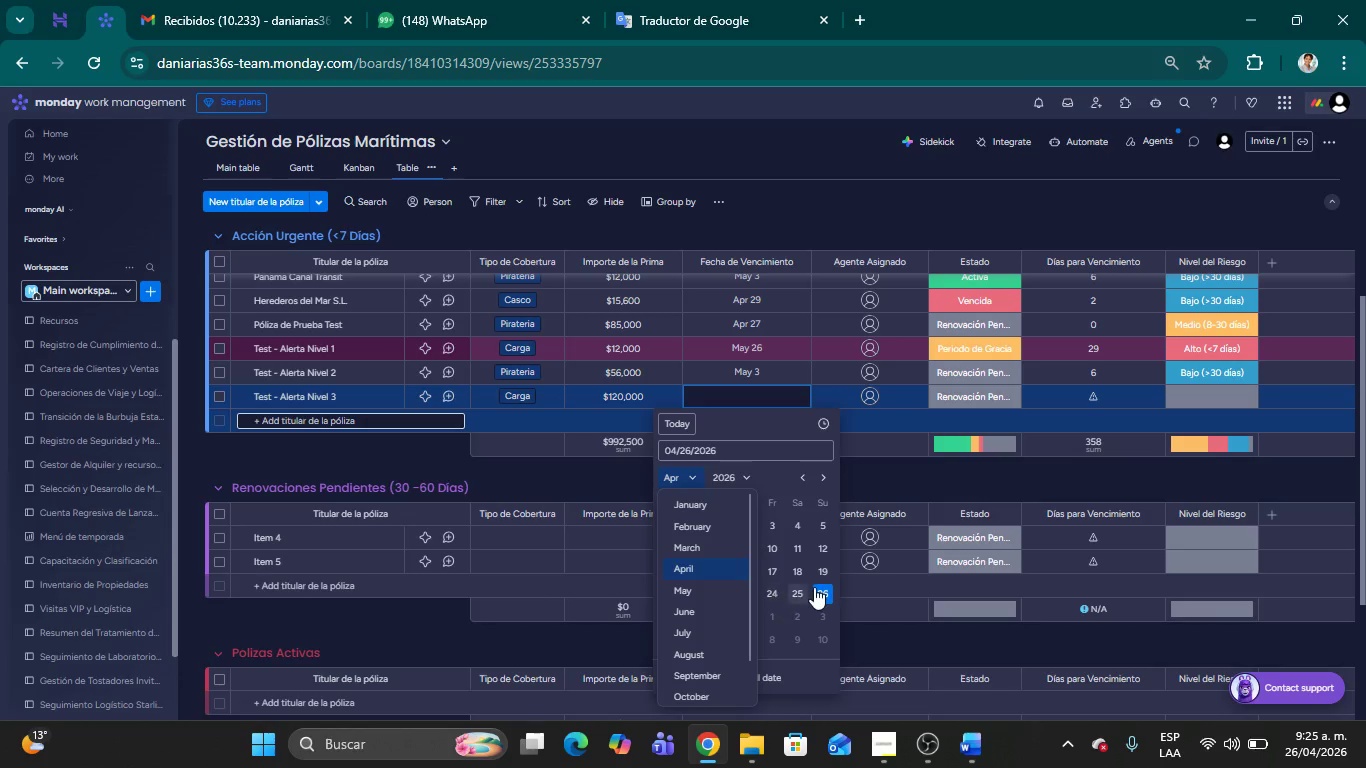 
left_click([825, 590])
 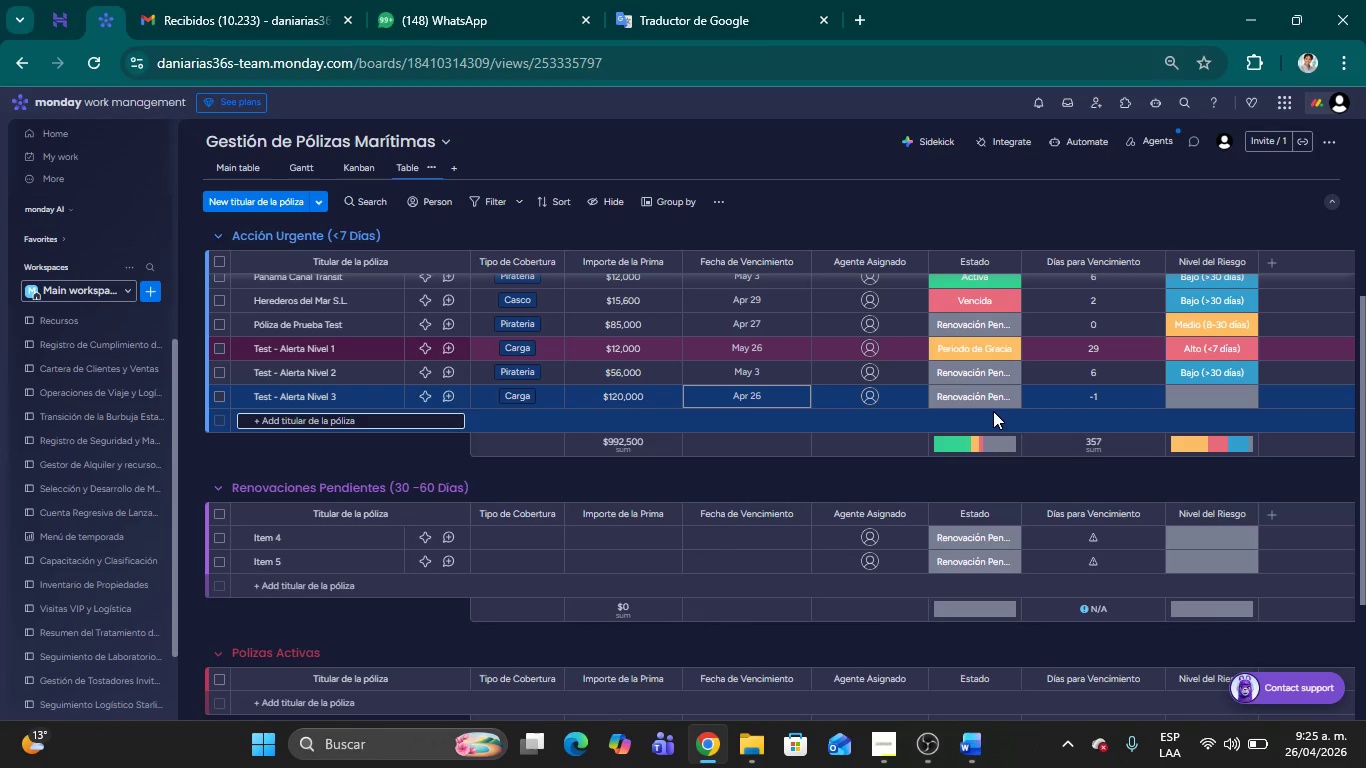 
wait(8.5)
 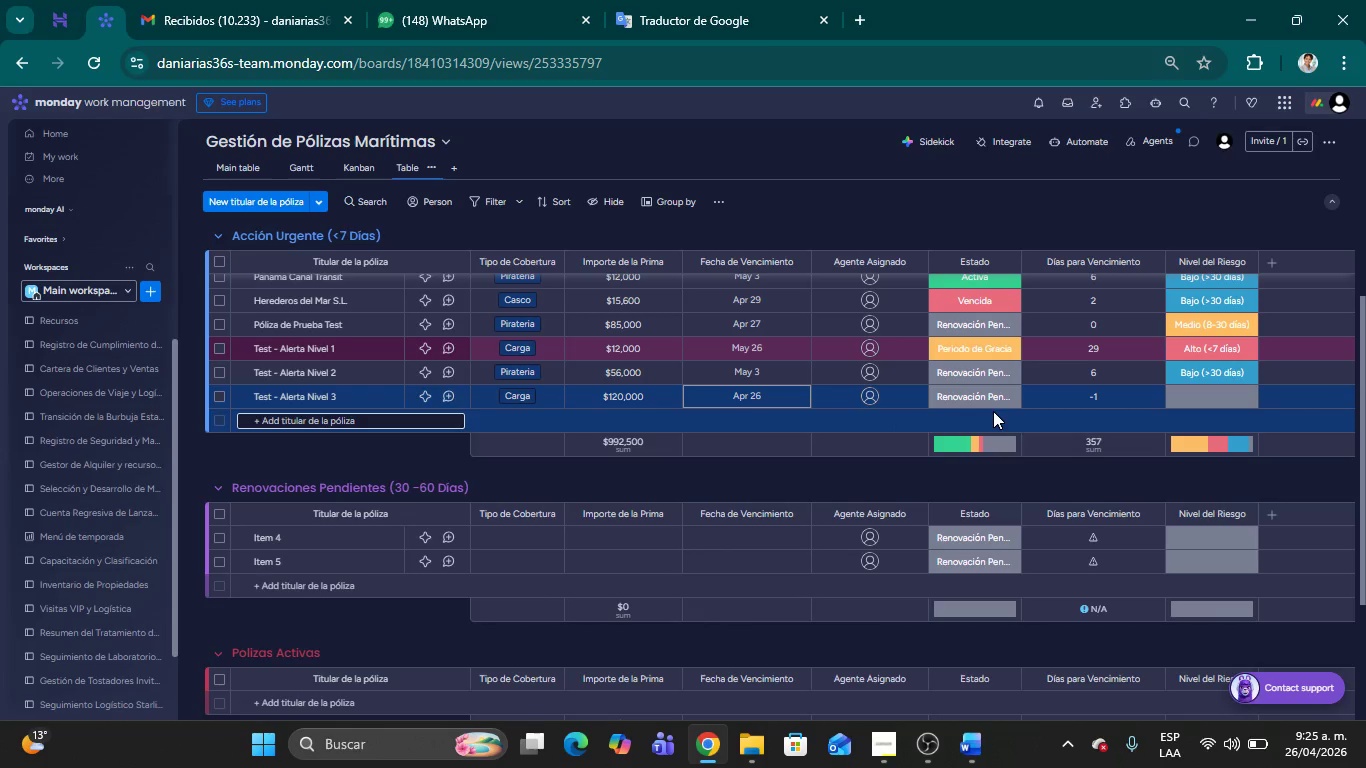 
left_click([827, 467])
 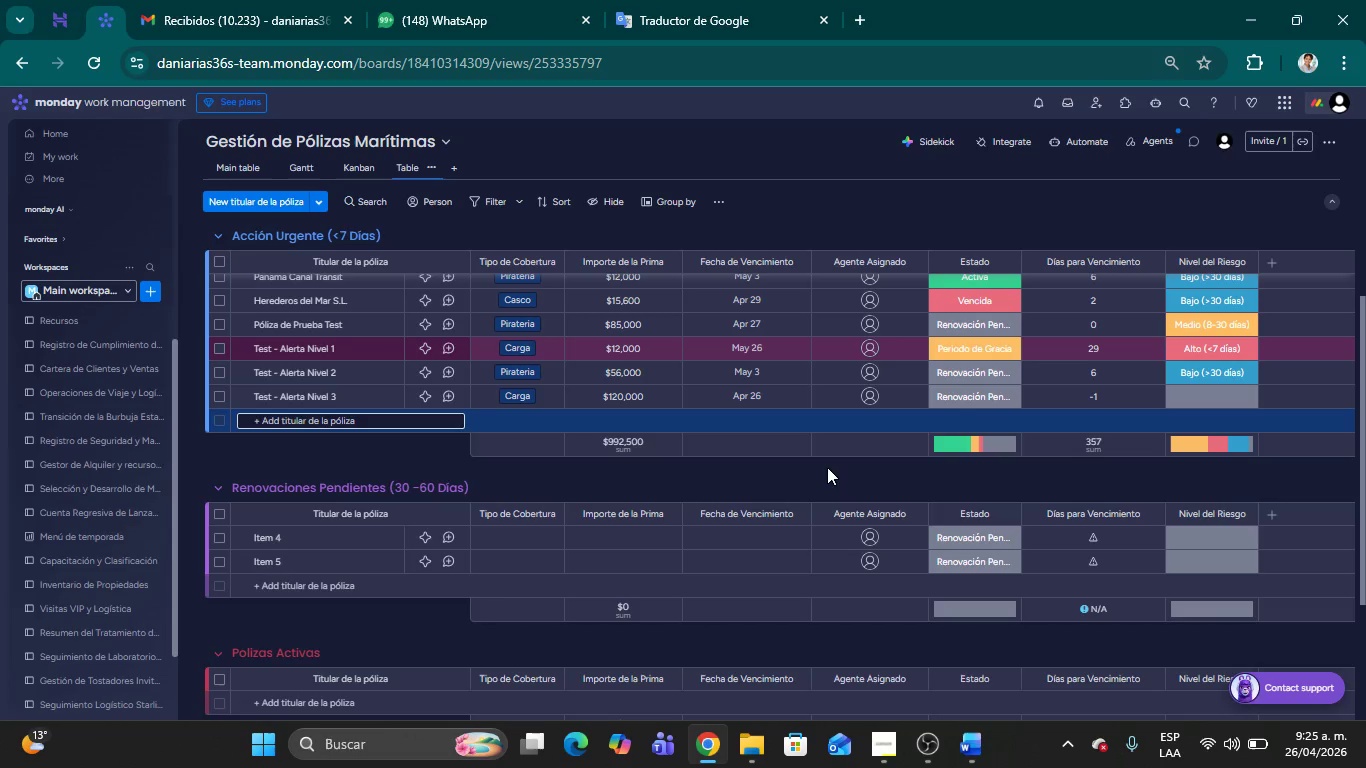 
wait(6.03)
 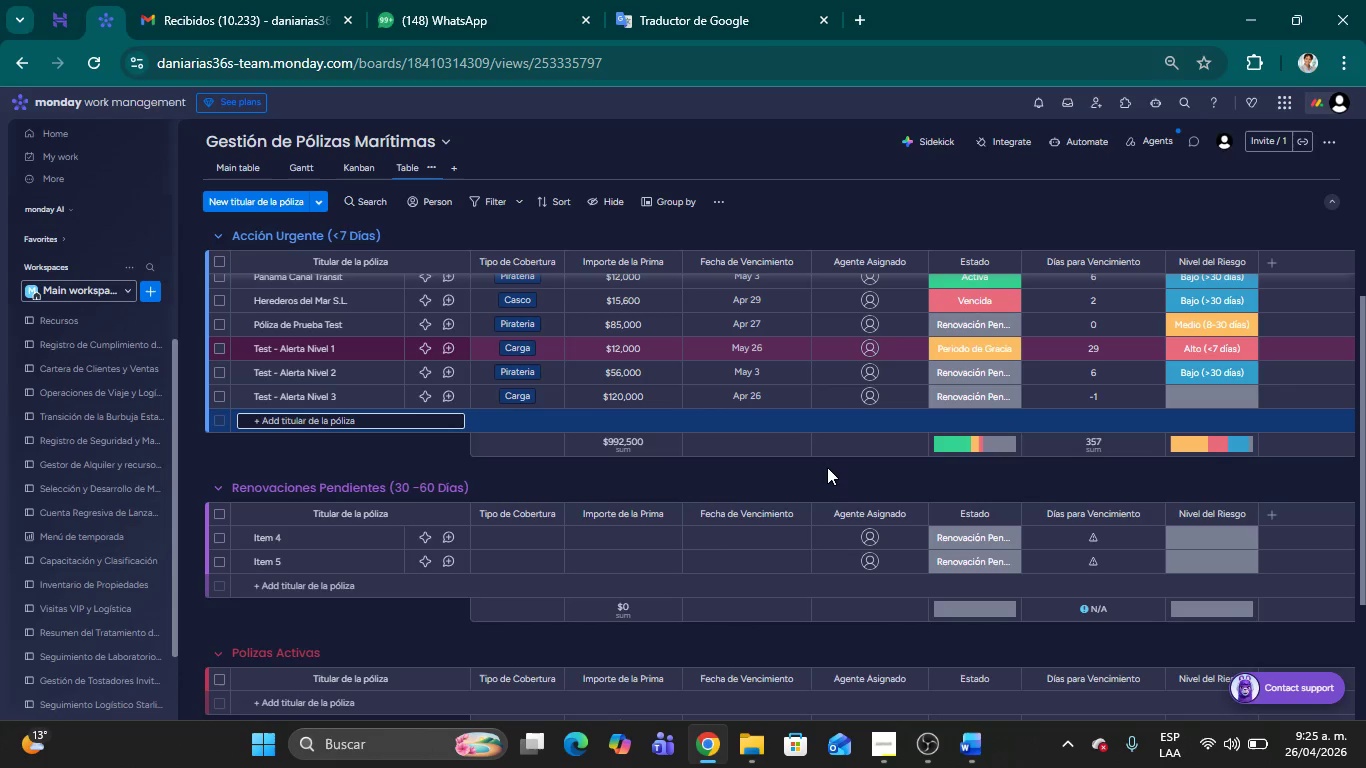 
scroll: coordinate [640, 473], scroll_direction: down, amount: 3.0
 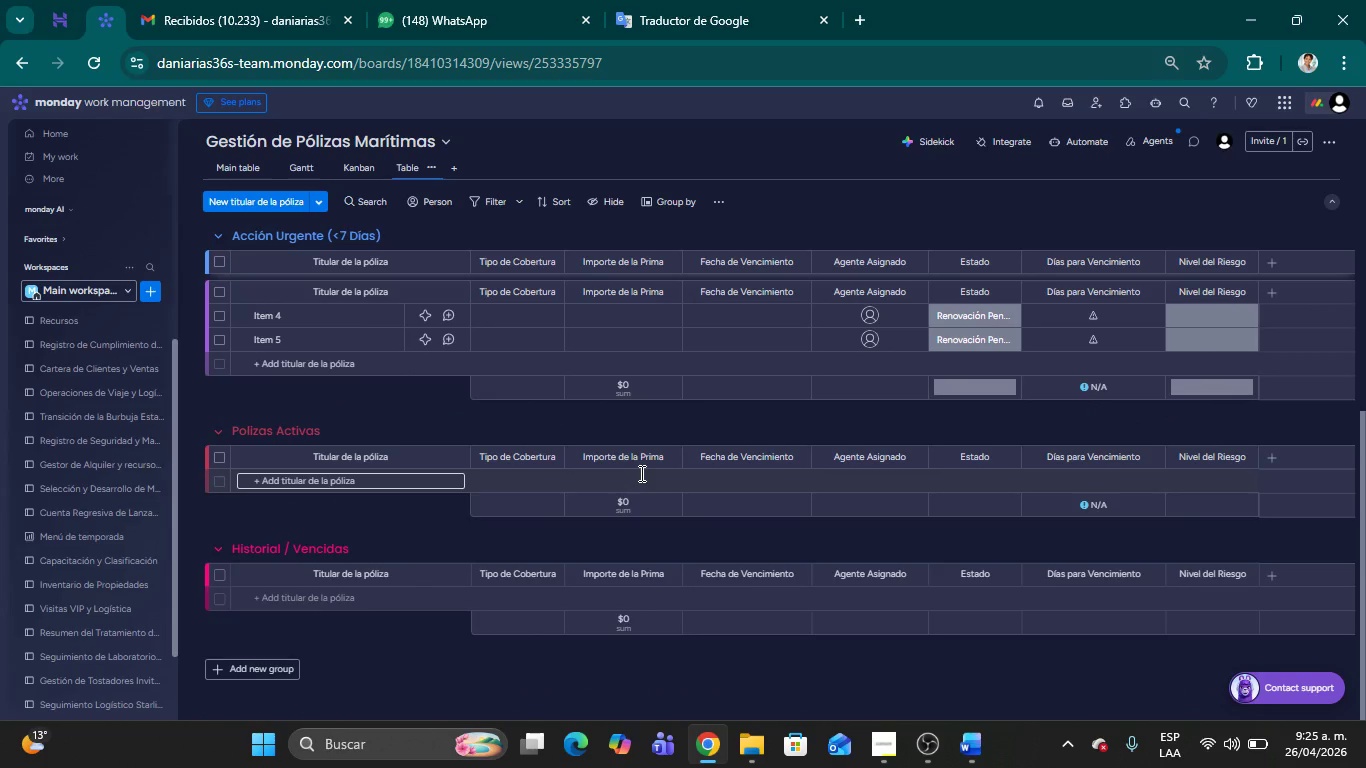 
scroll: coordinate [640, 473], scroll_direction: up, amount: 1.0
 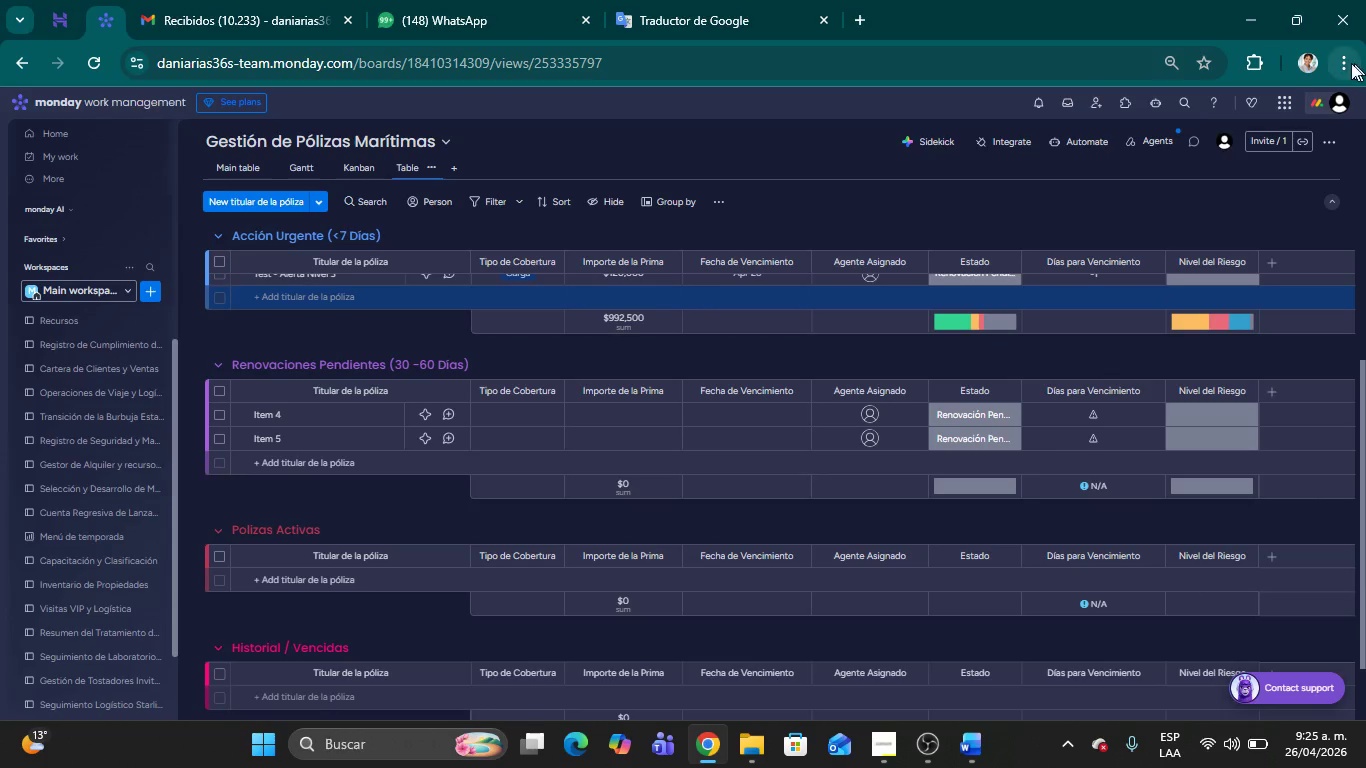 
left_click([1346, 63])
 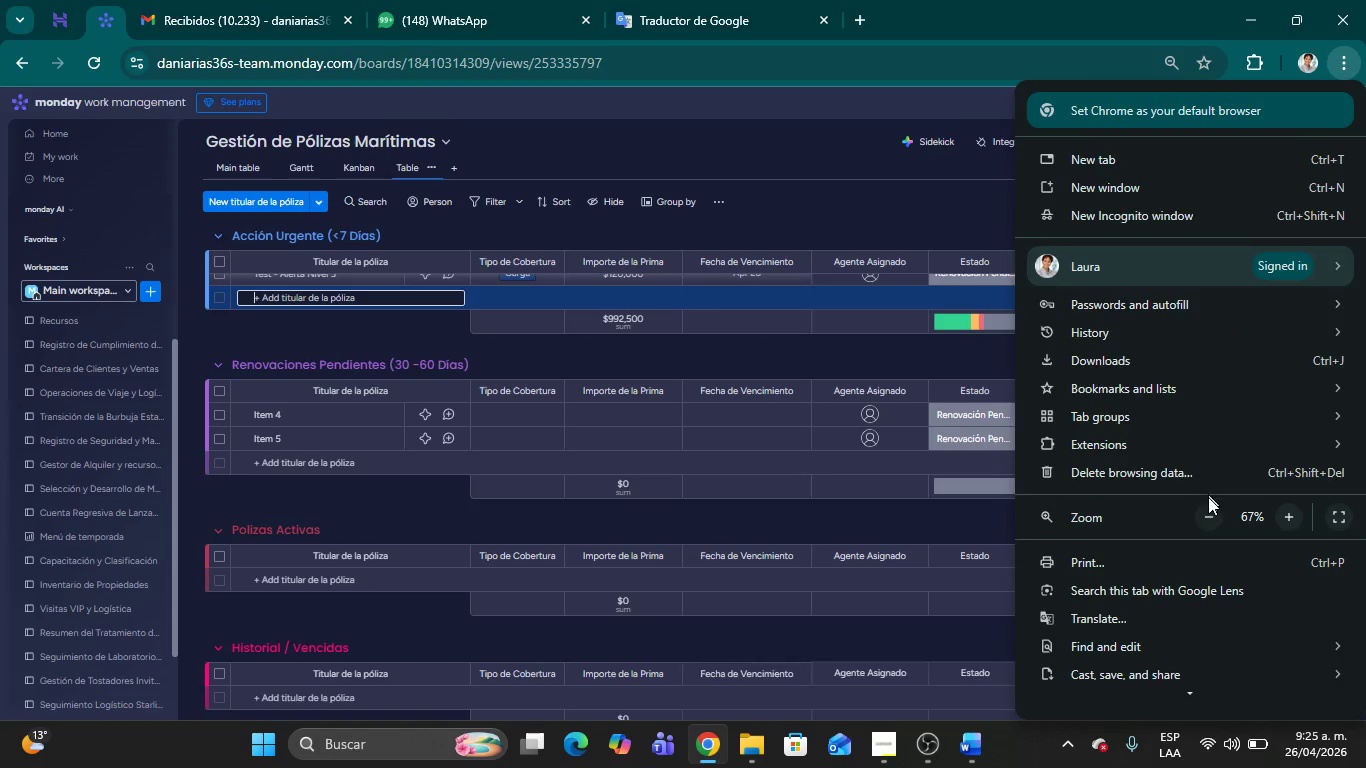 
left_click([1213, 518])
 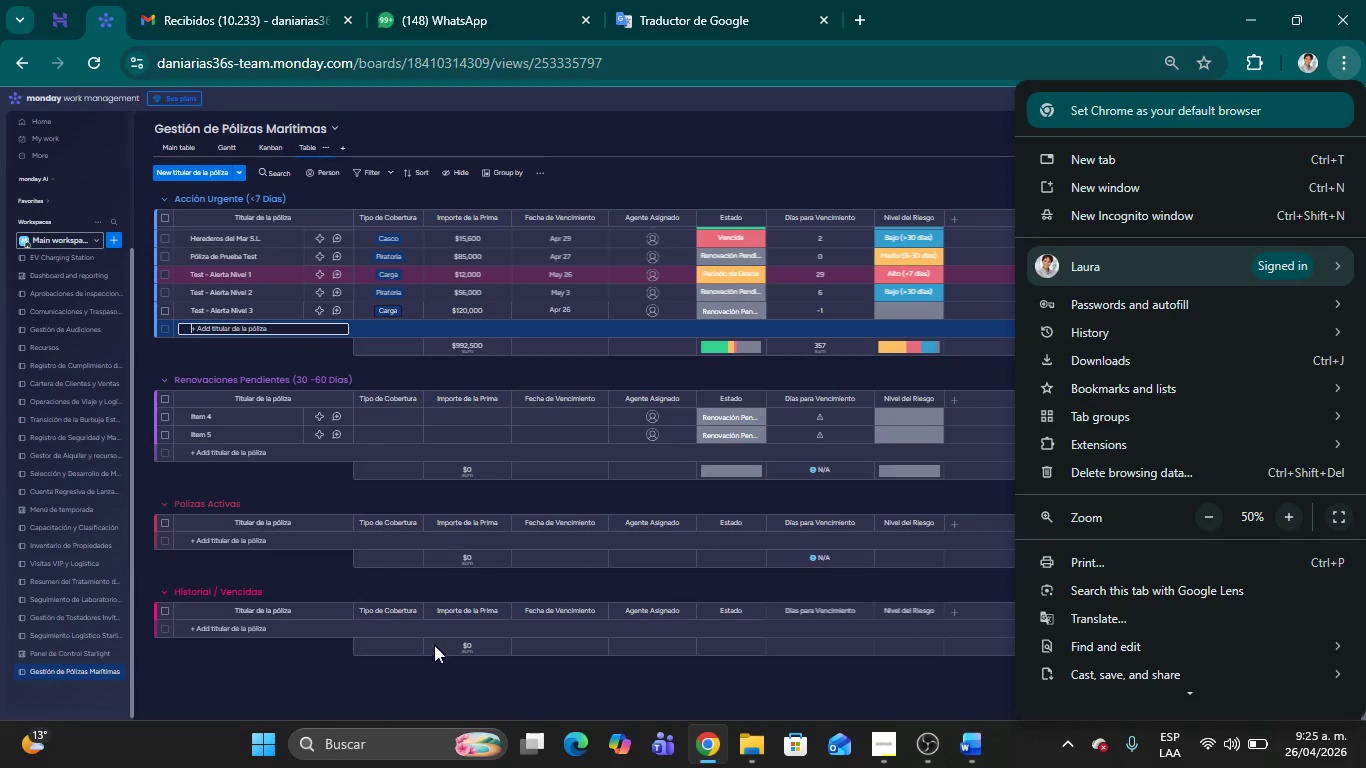 
left_click([585, 680])
 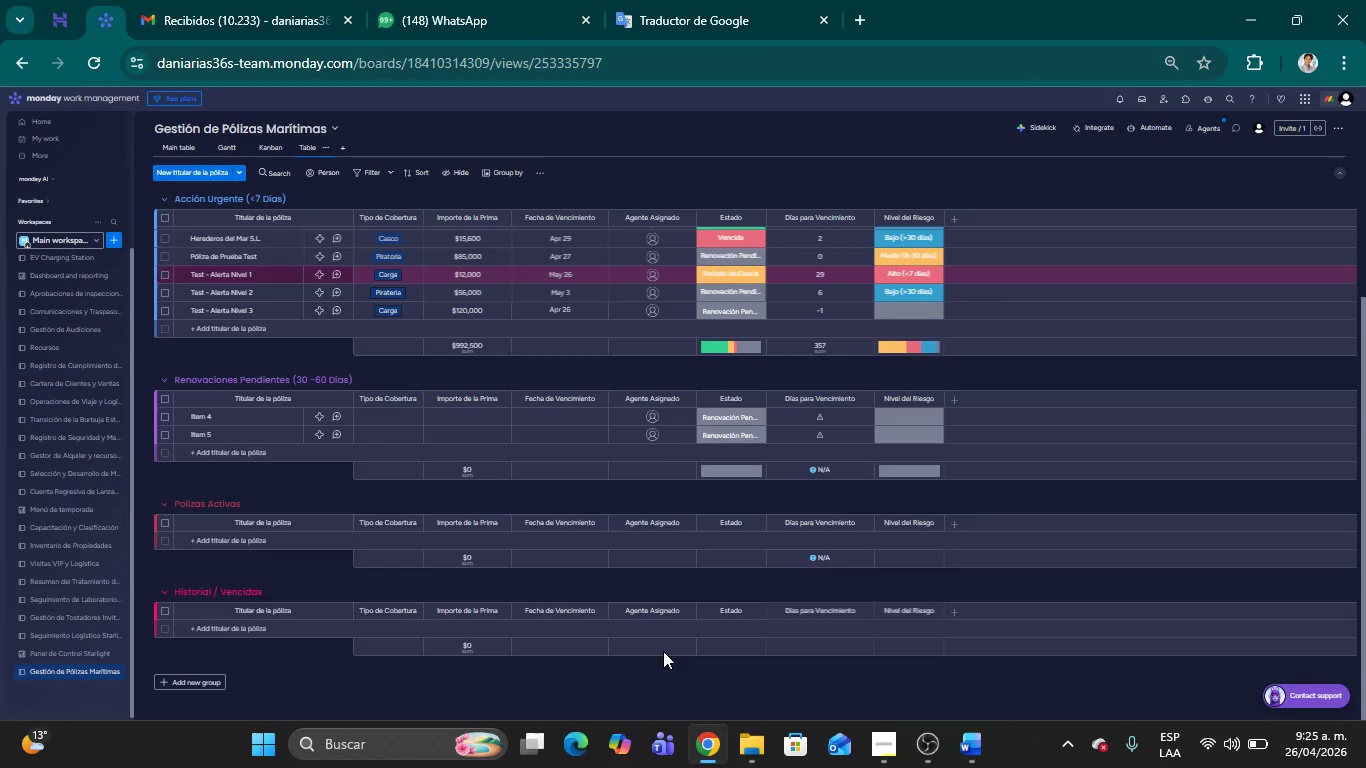 
scroll: coordinate [663, 651], scroll_direction: up, amount: 1.0
 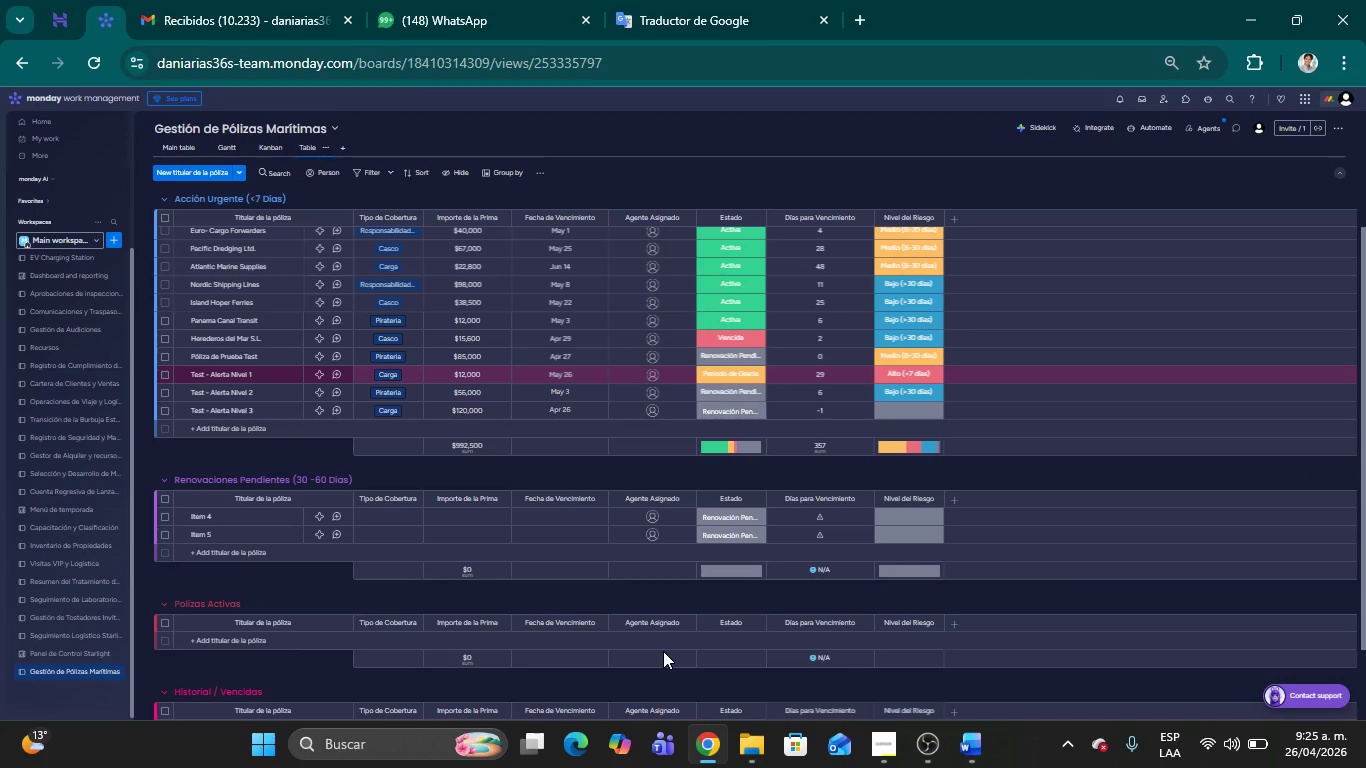 
scroll: coordinate [663, 651], scroll_direction: down, amount: 1.0
 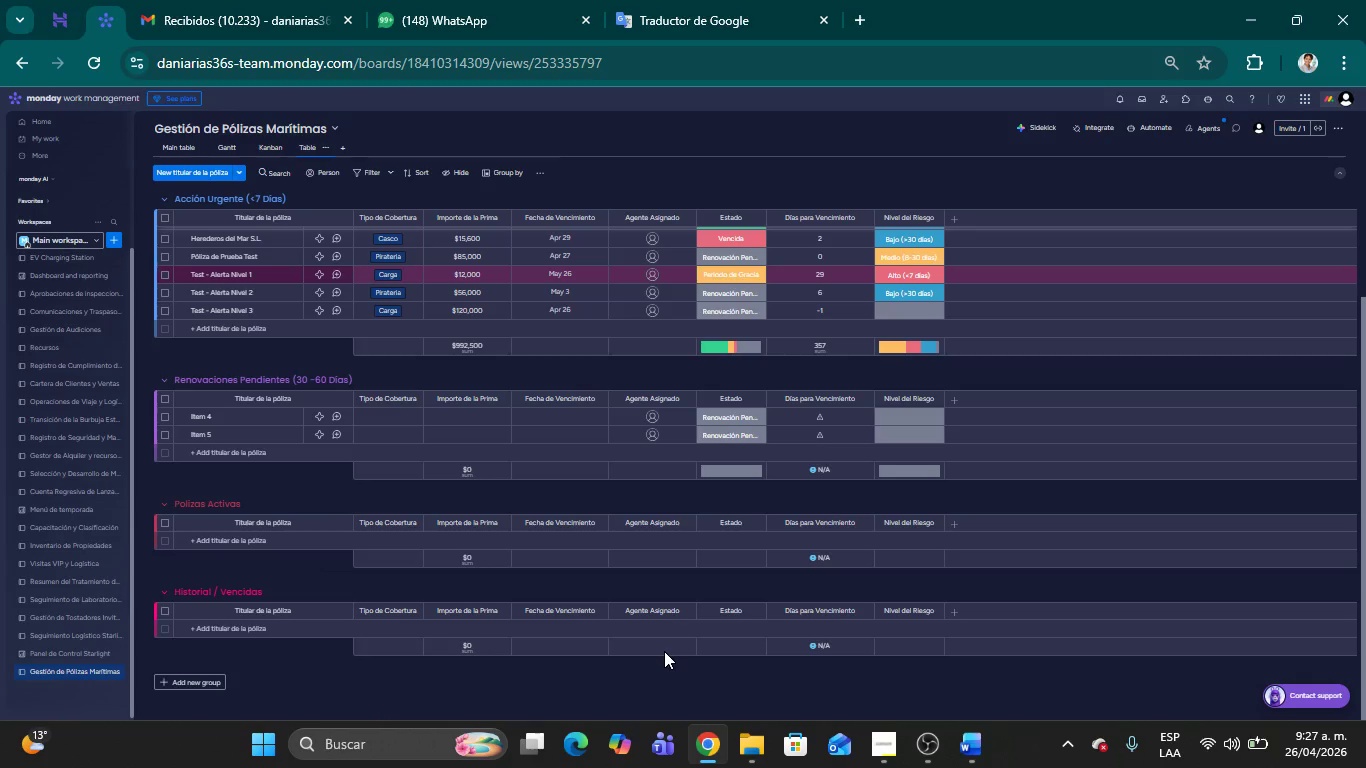 
wait(121.11)
 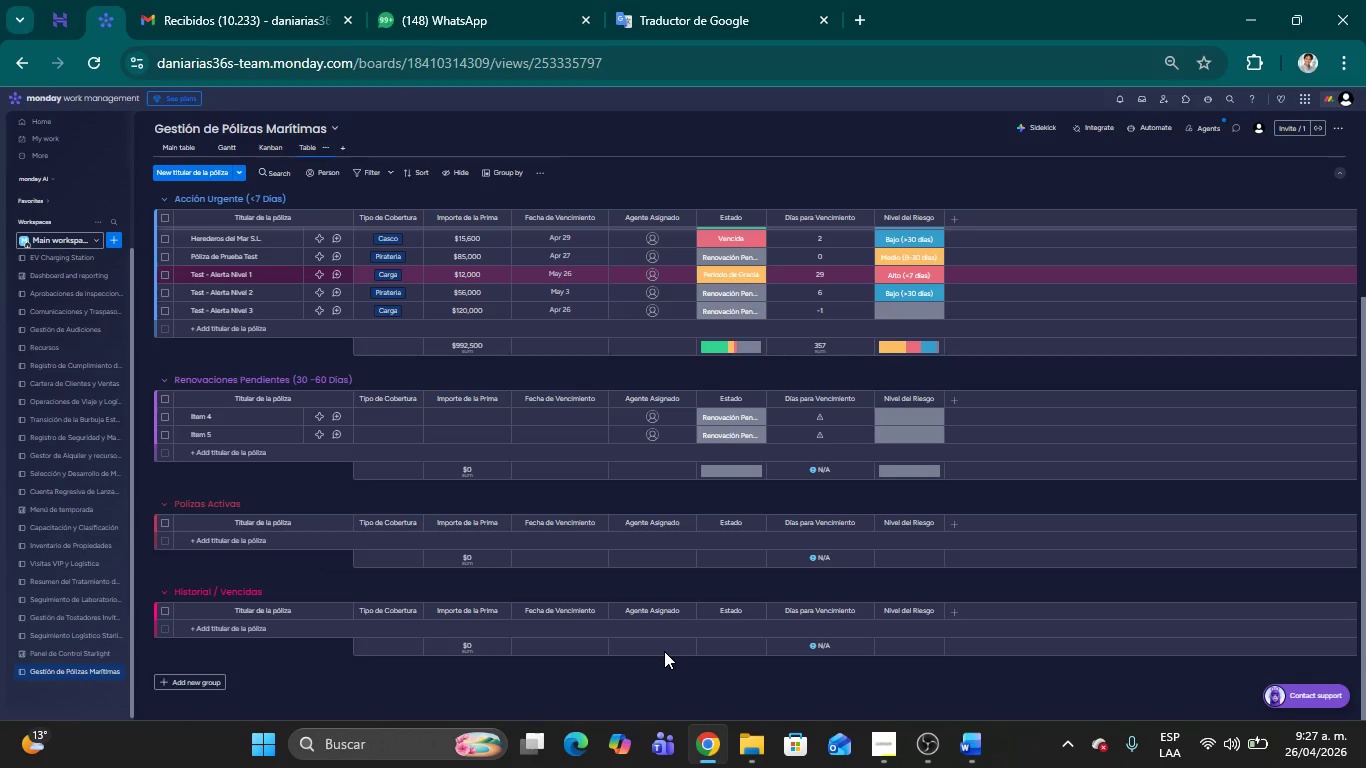 
left_click([1156, 126])
 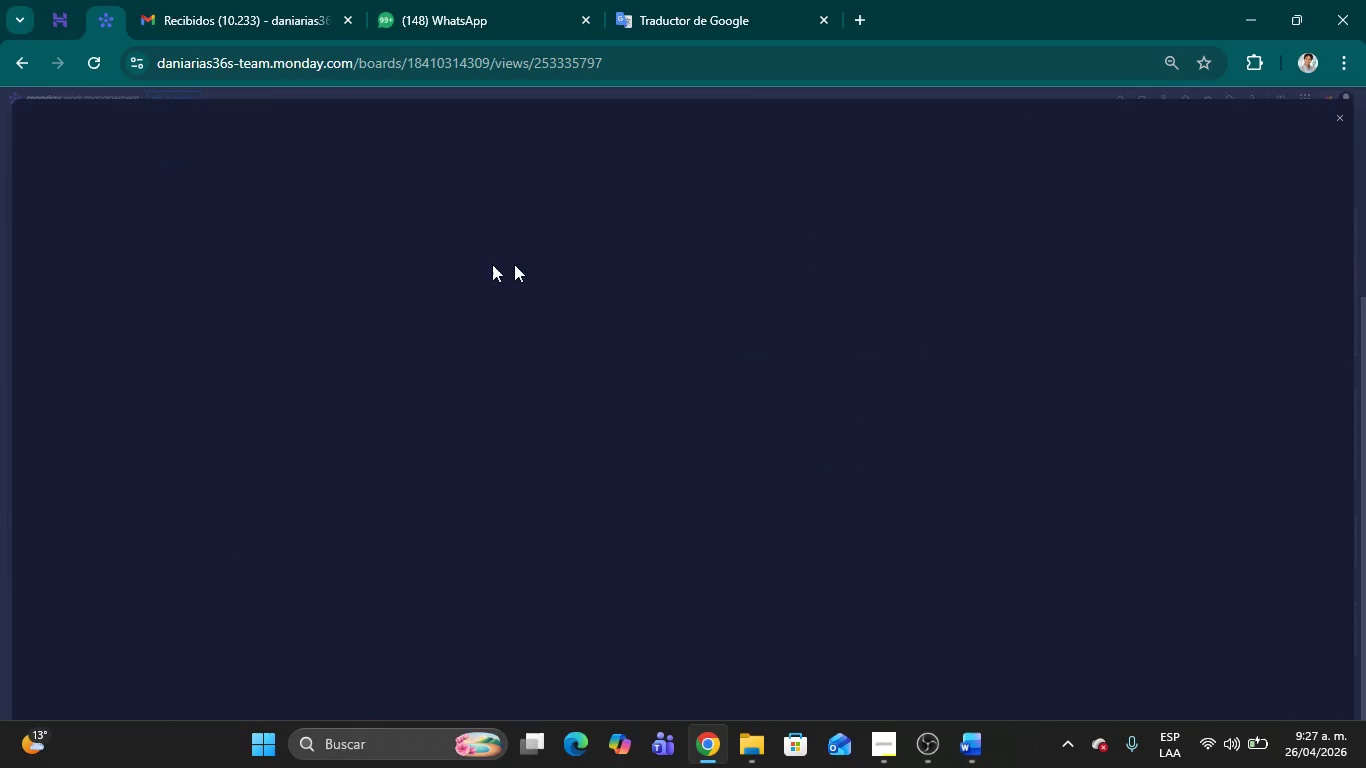 
mouse_move([351, 255])
 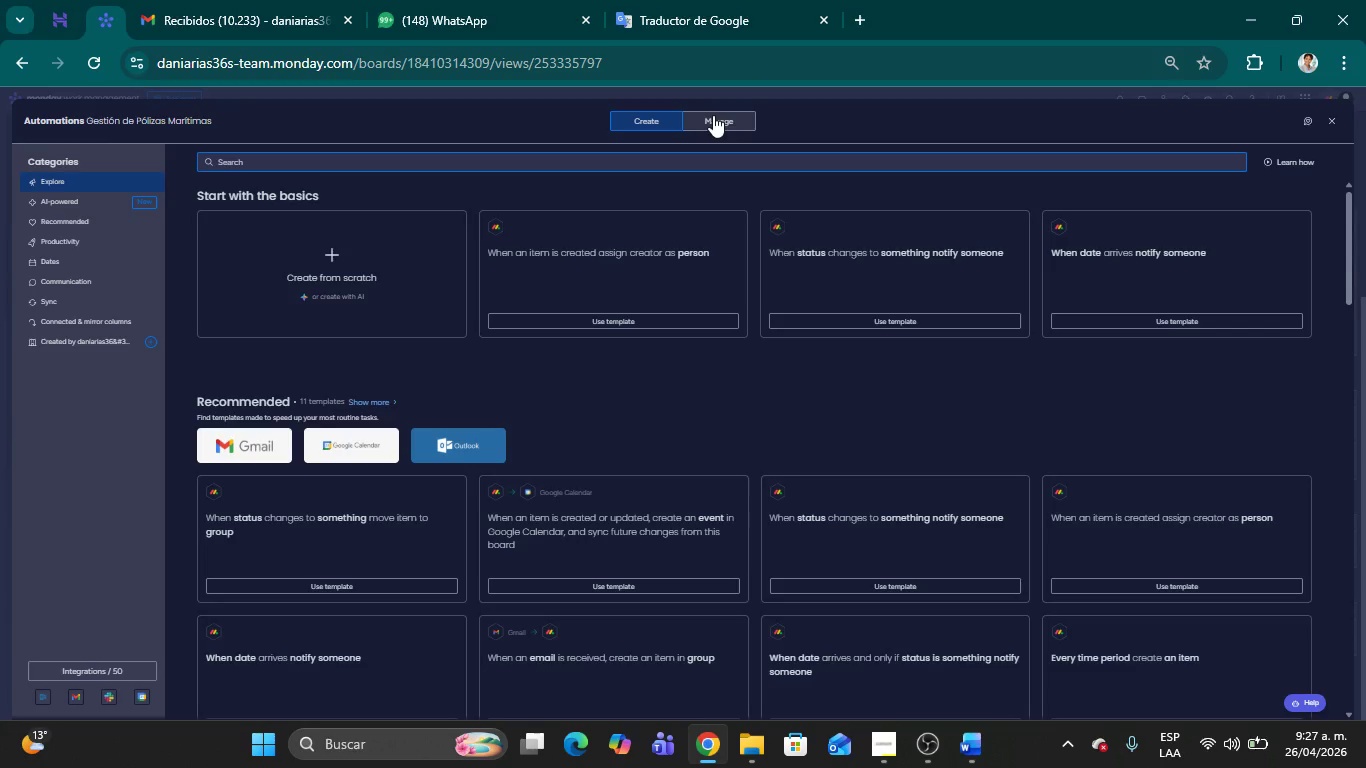 
left_click([713, 115])
 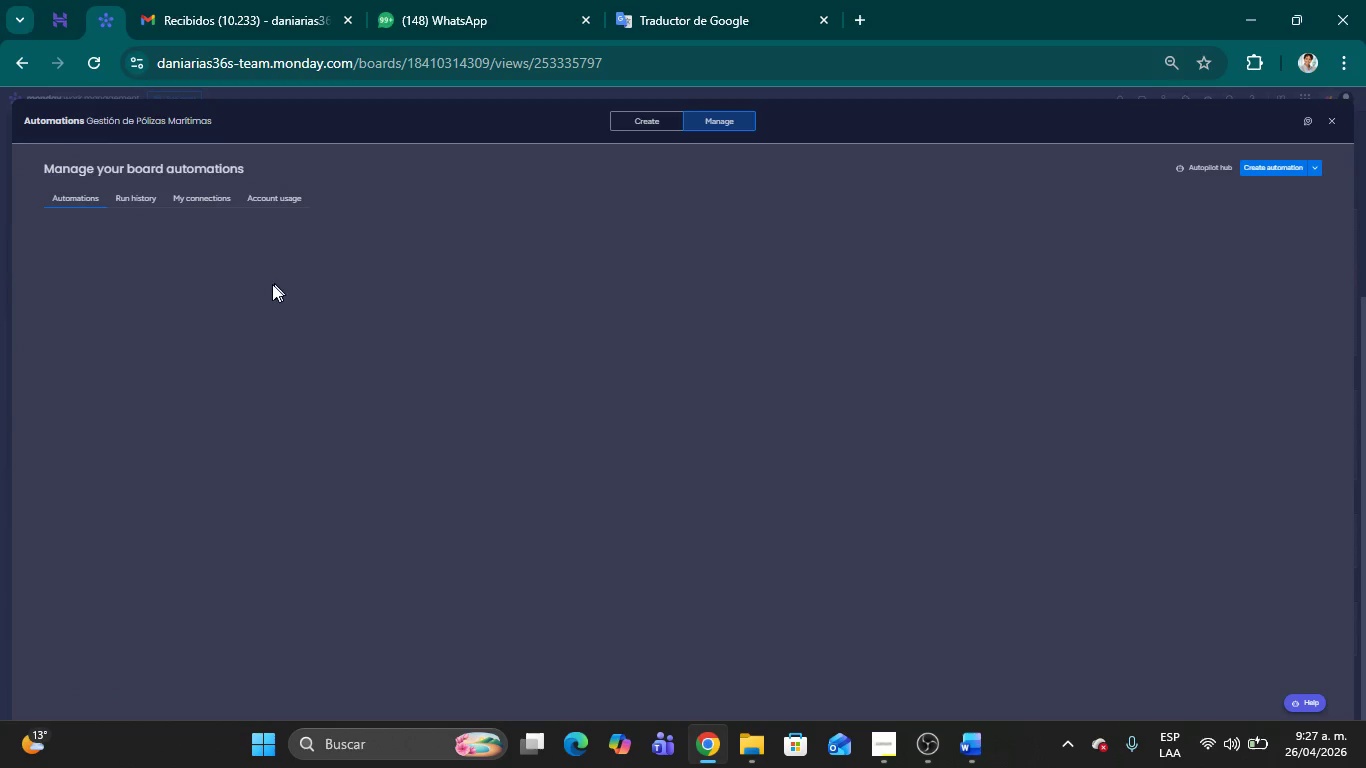 
mouse_move([232, 297])
 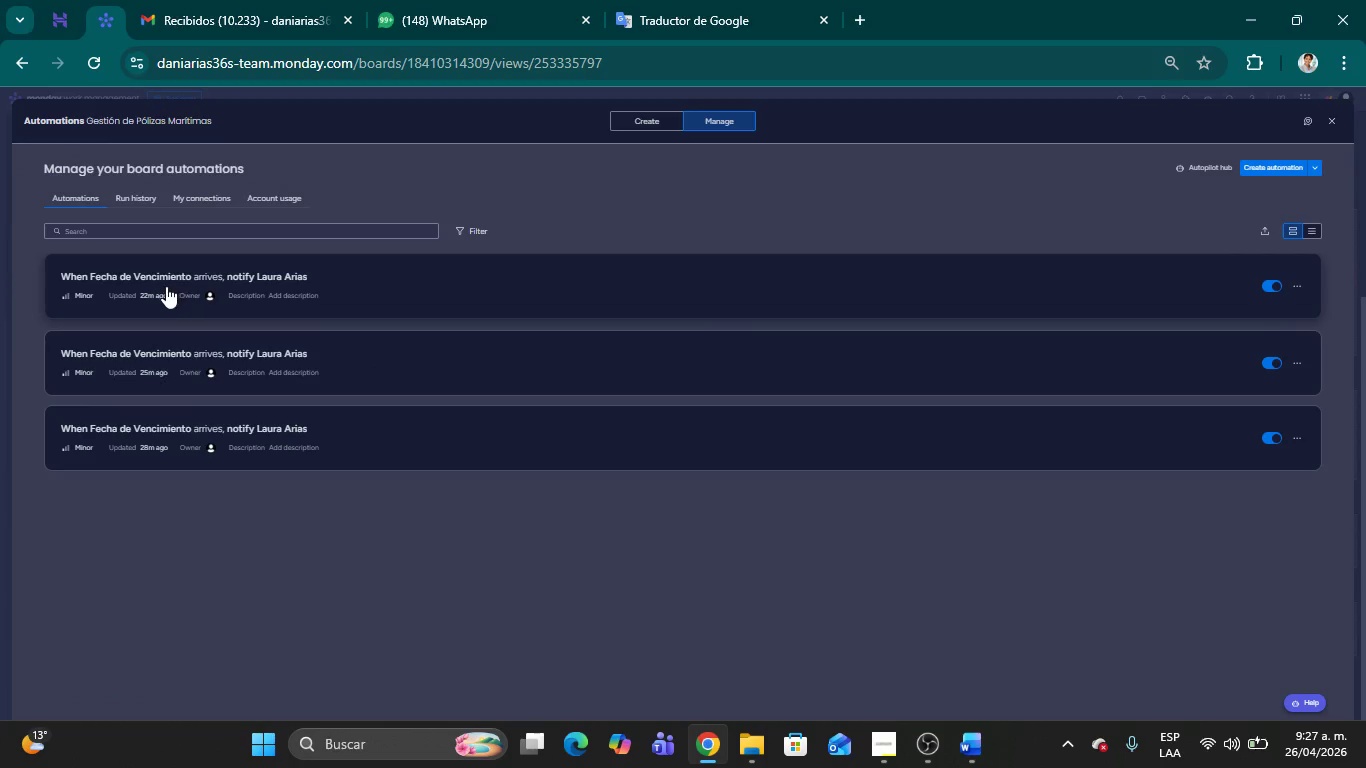 
left_click([166, 286])
 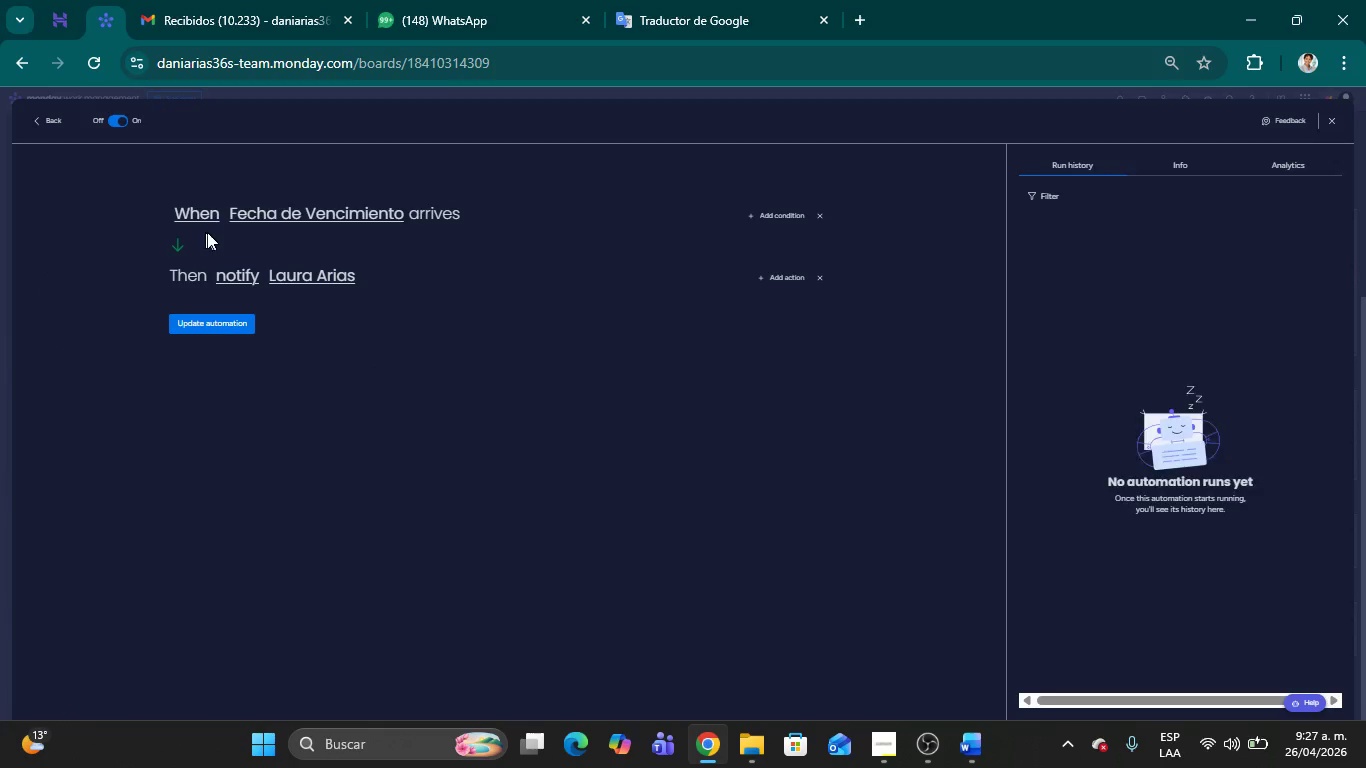 
left_click([194, 216])
 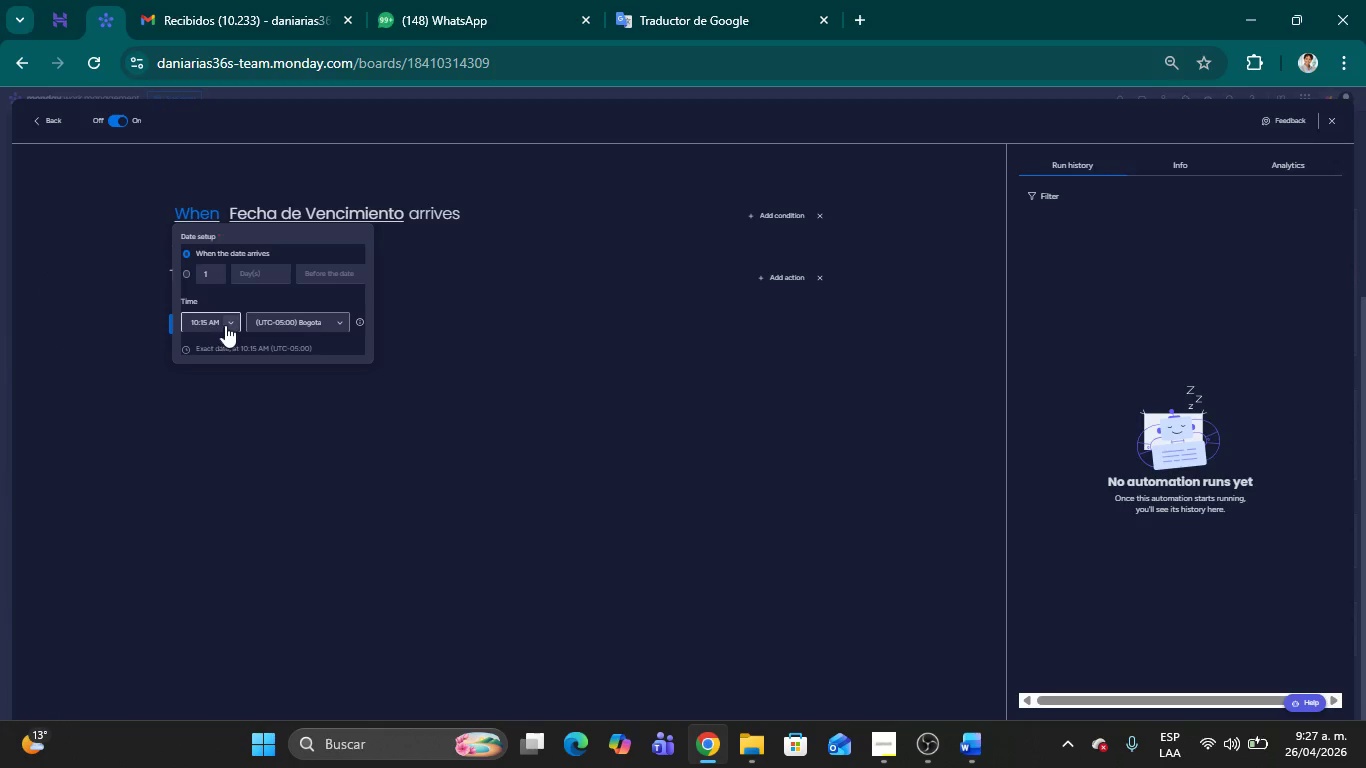 
left_click([229, 325])
 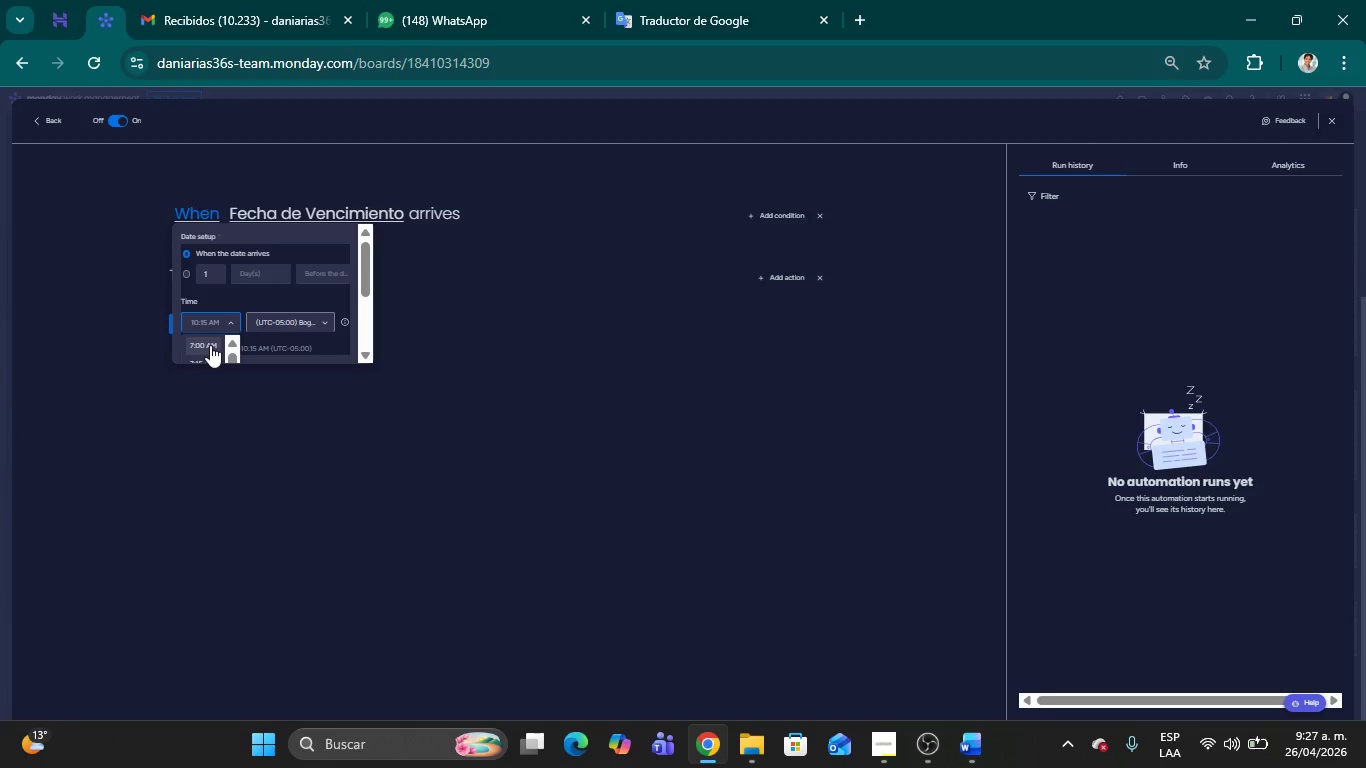 
scroll: coordinate [210, 345], scroll_direction: down, amount: 1.0
 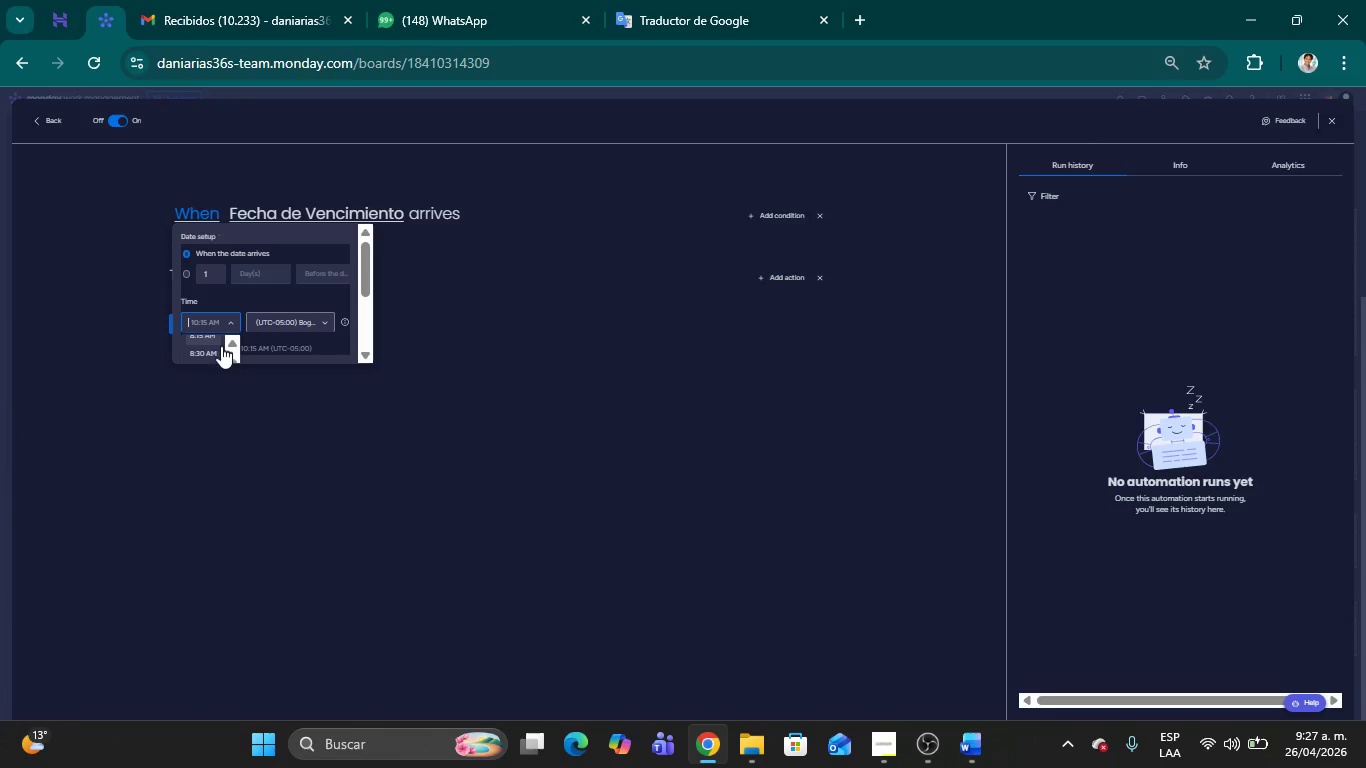 
left_click([228, 357])
 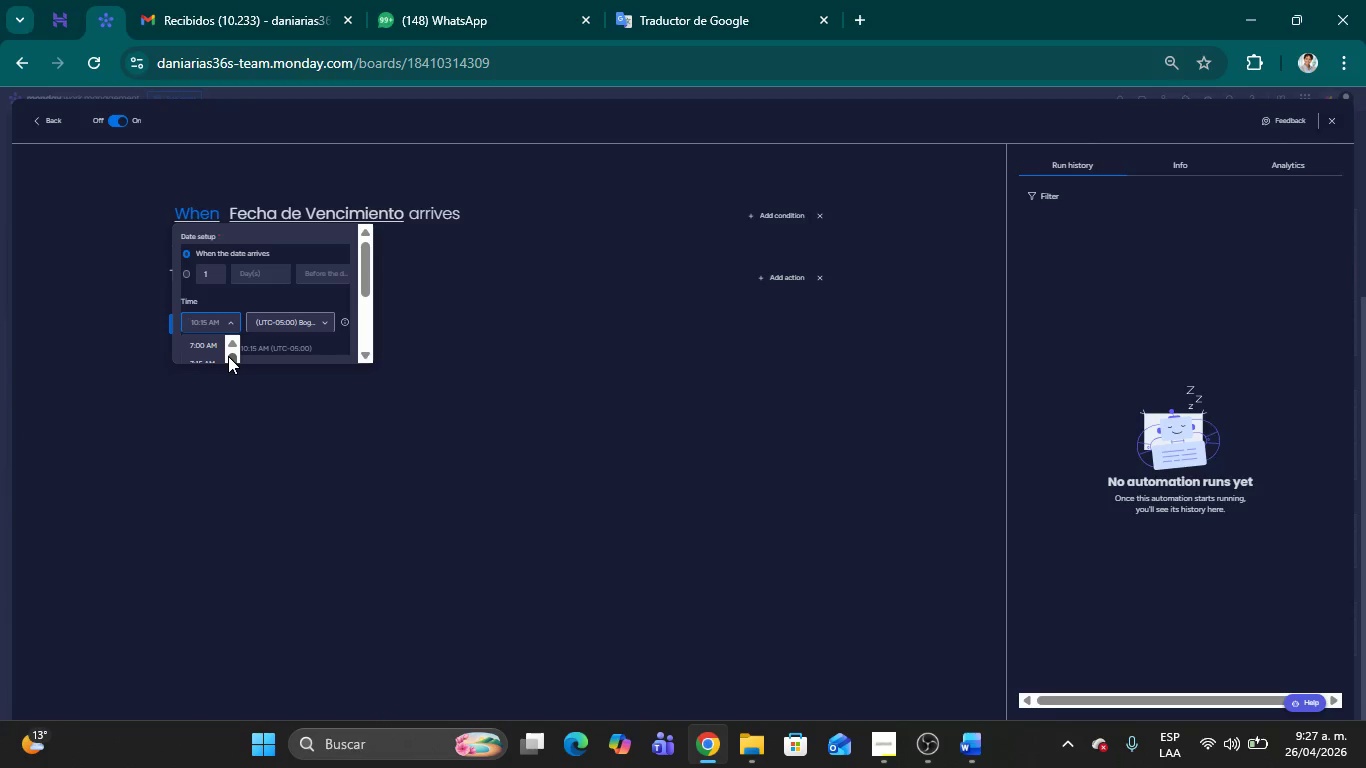 
left_click([229, 356])
 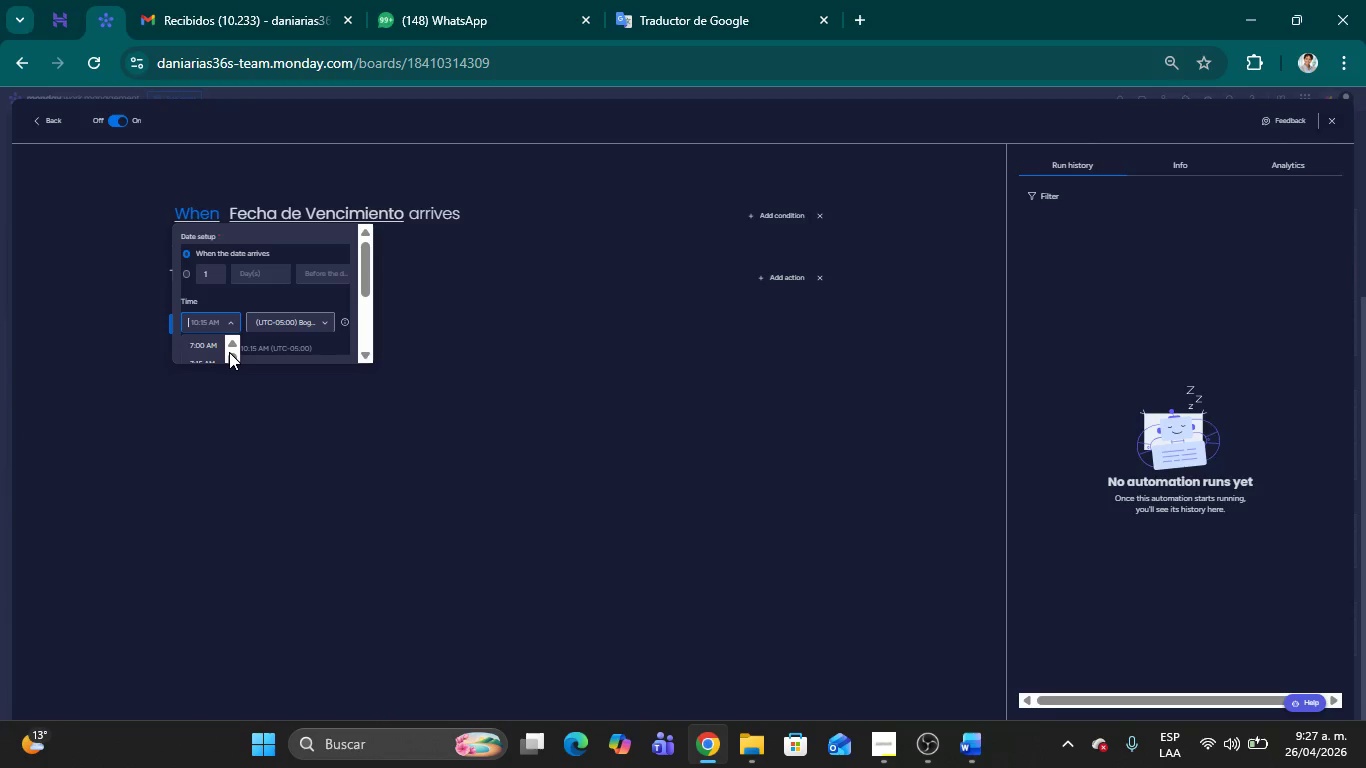 
left_click_drag(start_coordinate=[229, 352], to_coordinate=[229, 358])
 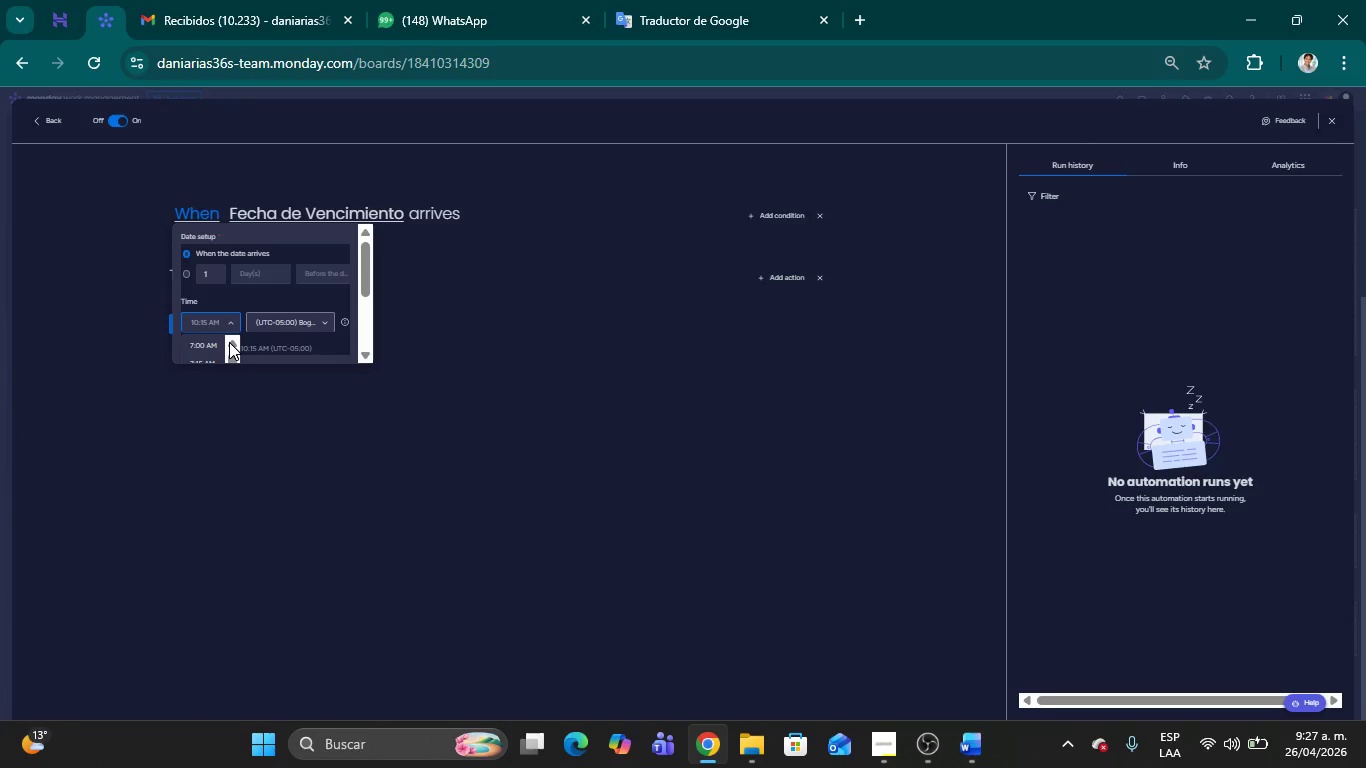 
left_click([229, 342])
 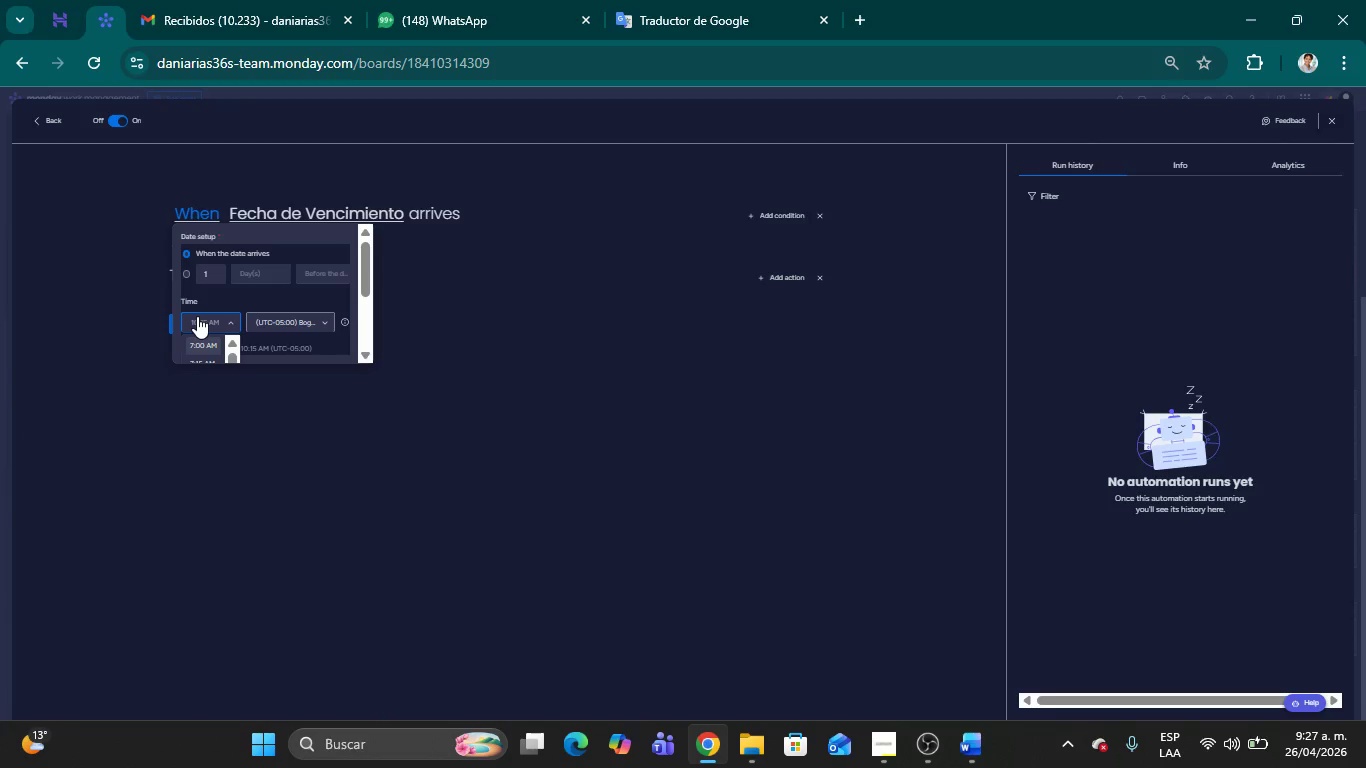 
left_click([197, 316])
 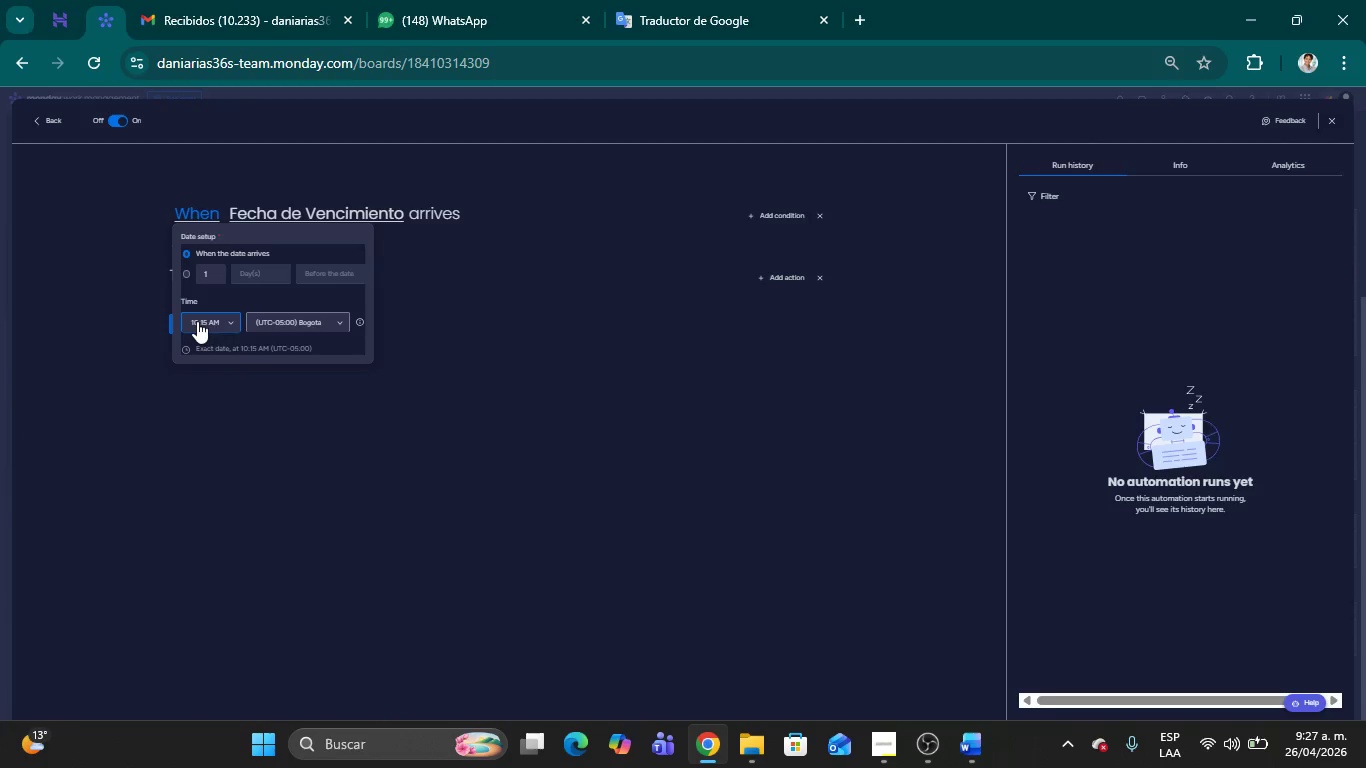 
double_click([197, 321])
 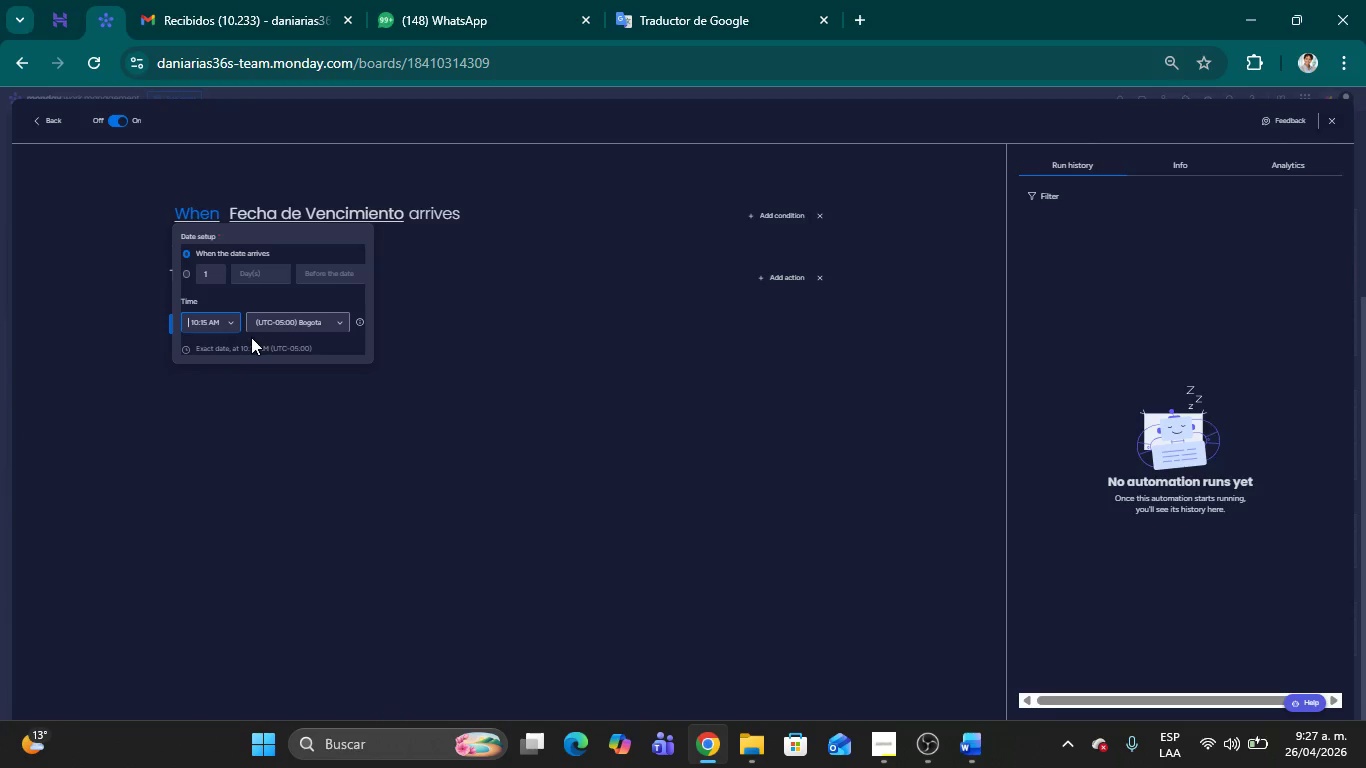 
key(ArrowRight)
 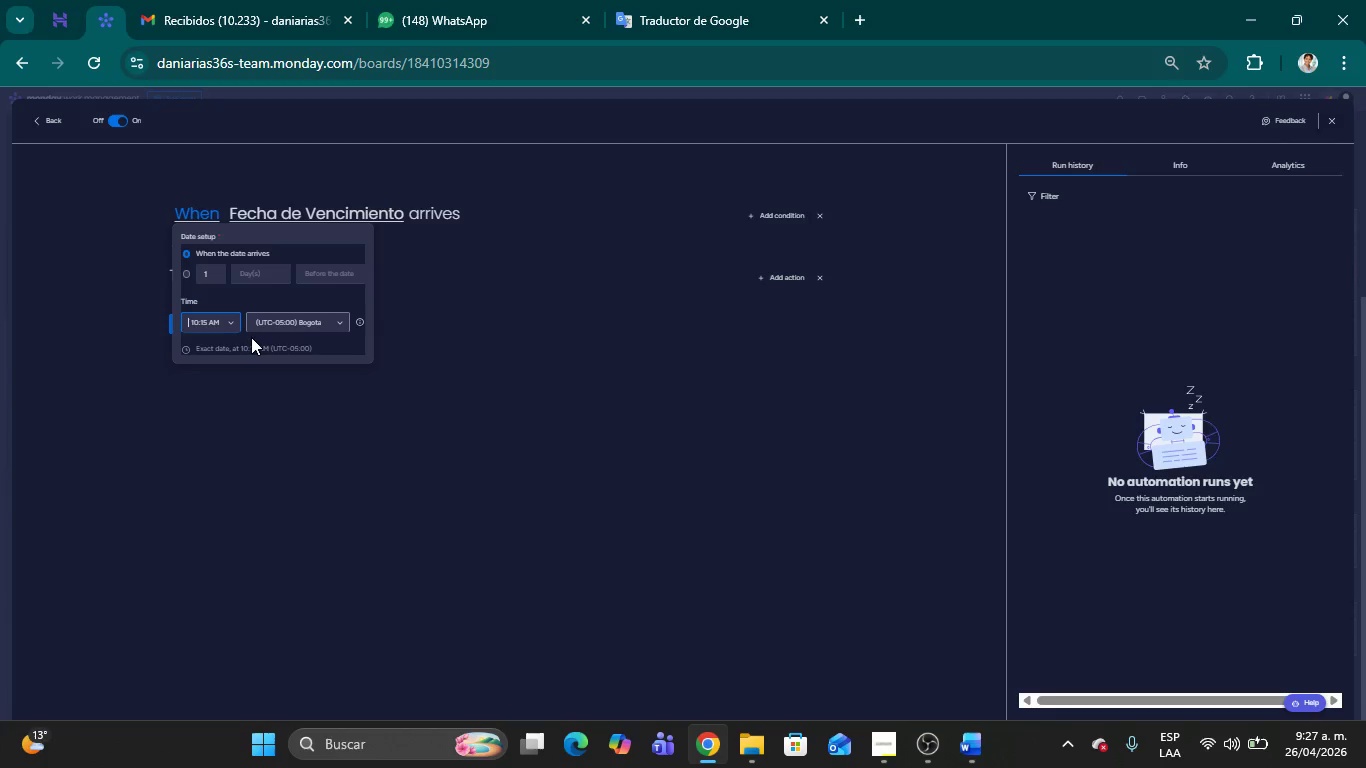 
key(ArrowRight)
 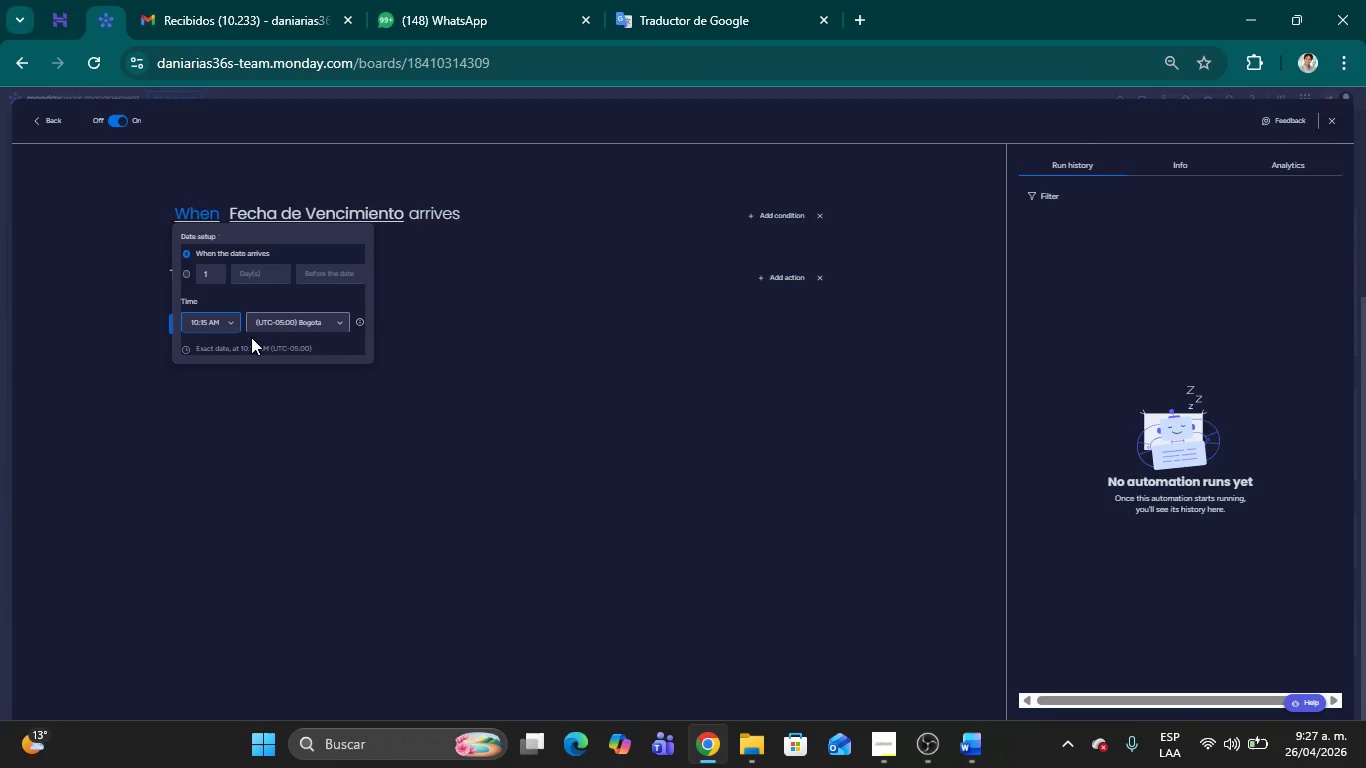 
key(ArrowRight)
 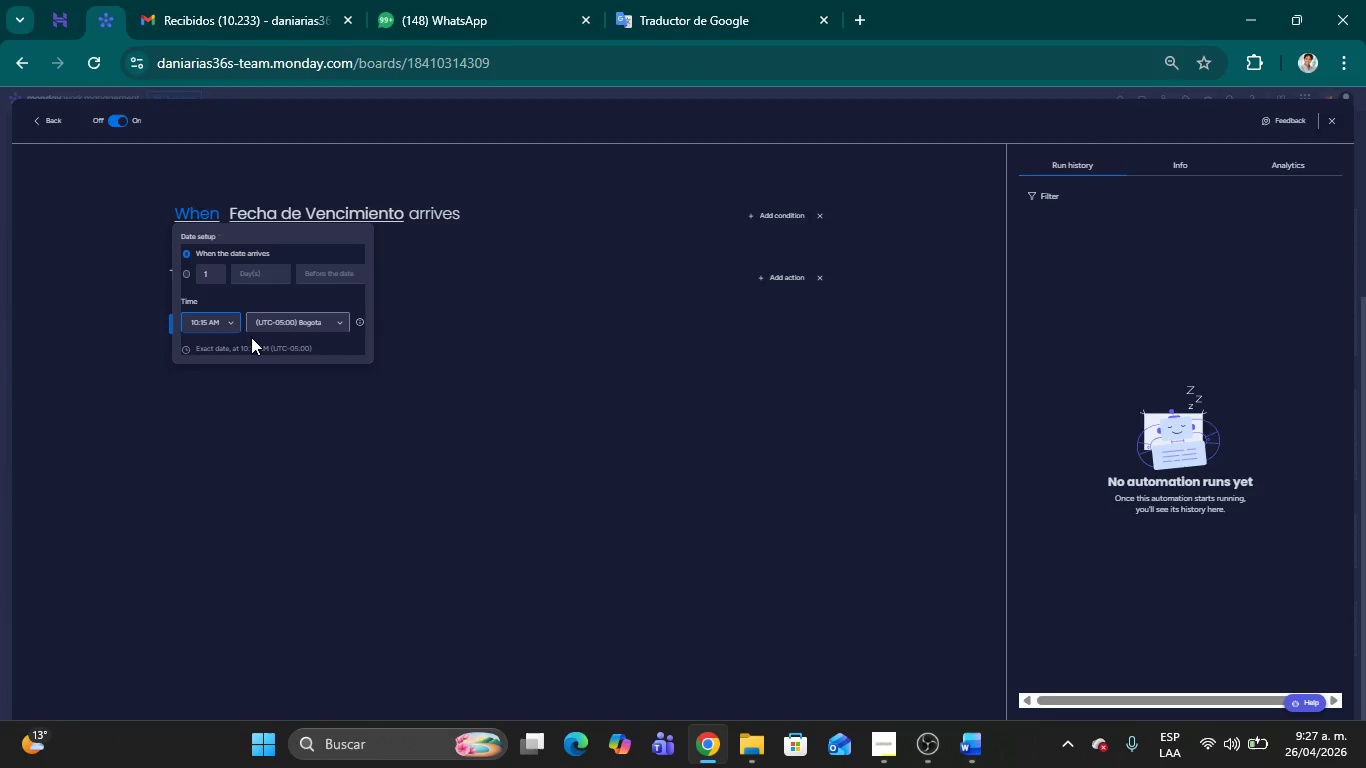 
key(ArrowRight)
 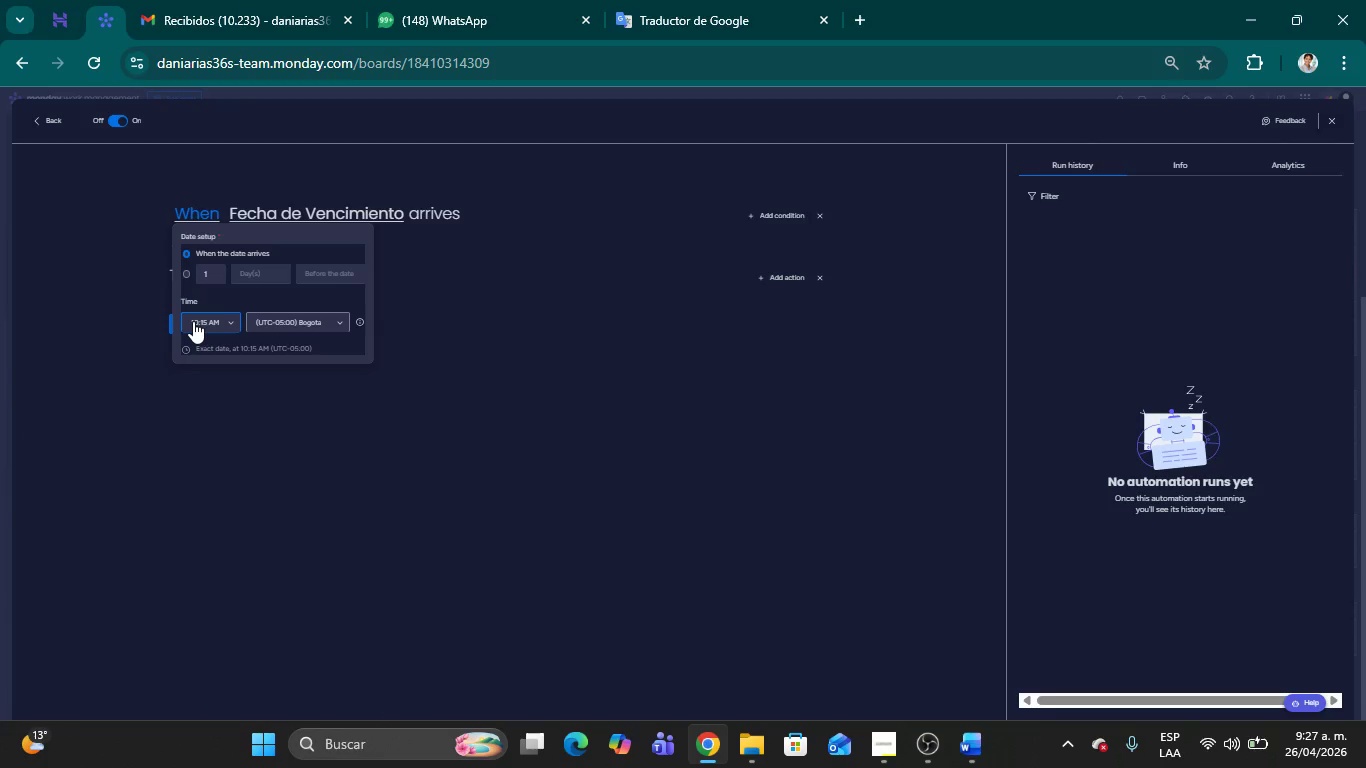 
type(09>29)
key(Backspace)
key(Backspace)
type(30 AM)
 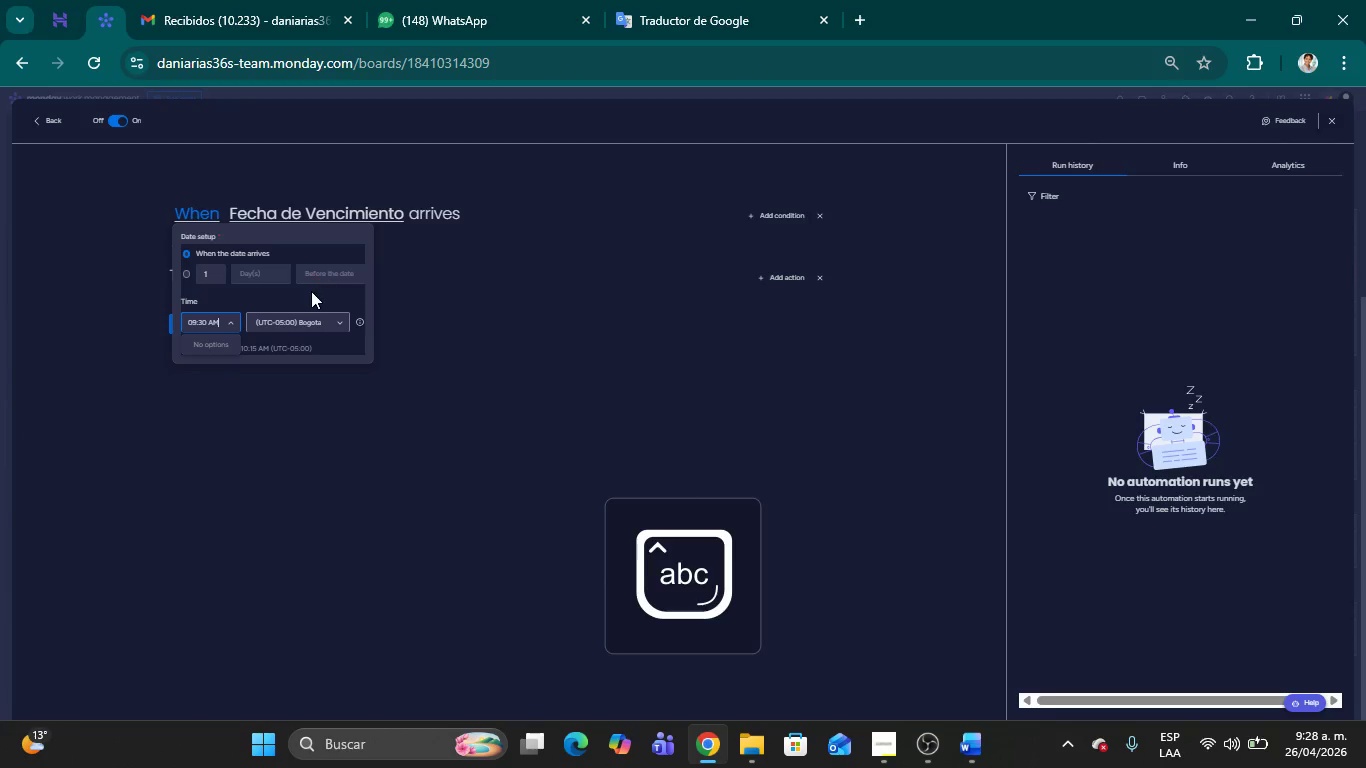 
left_click([299, 291])
 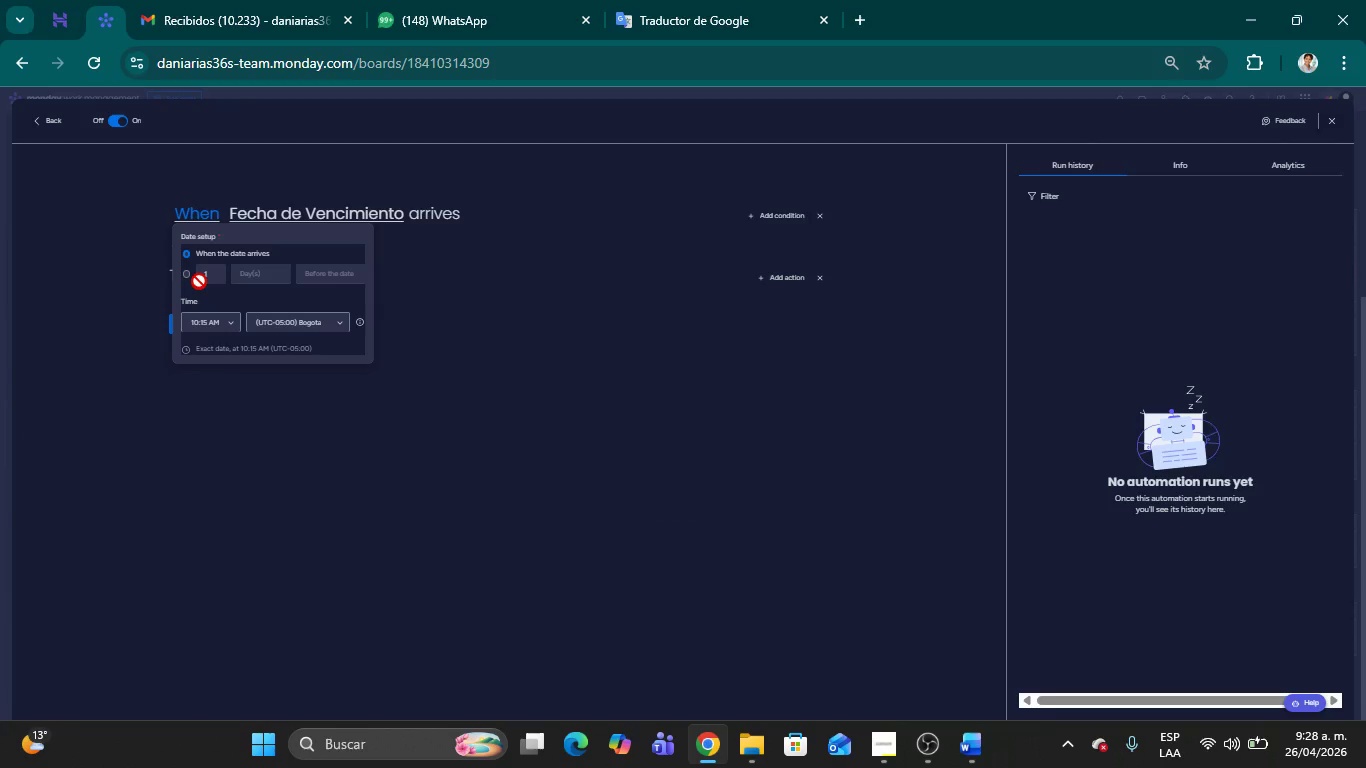 
wait(8.45)
 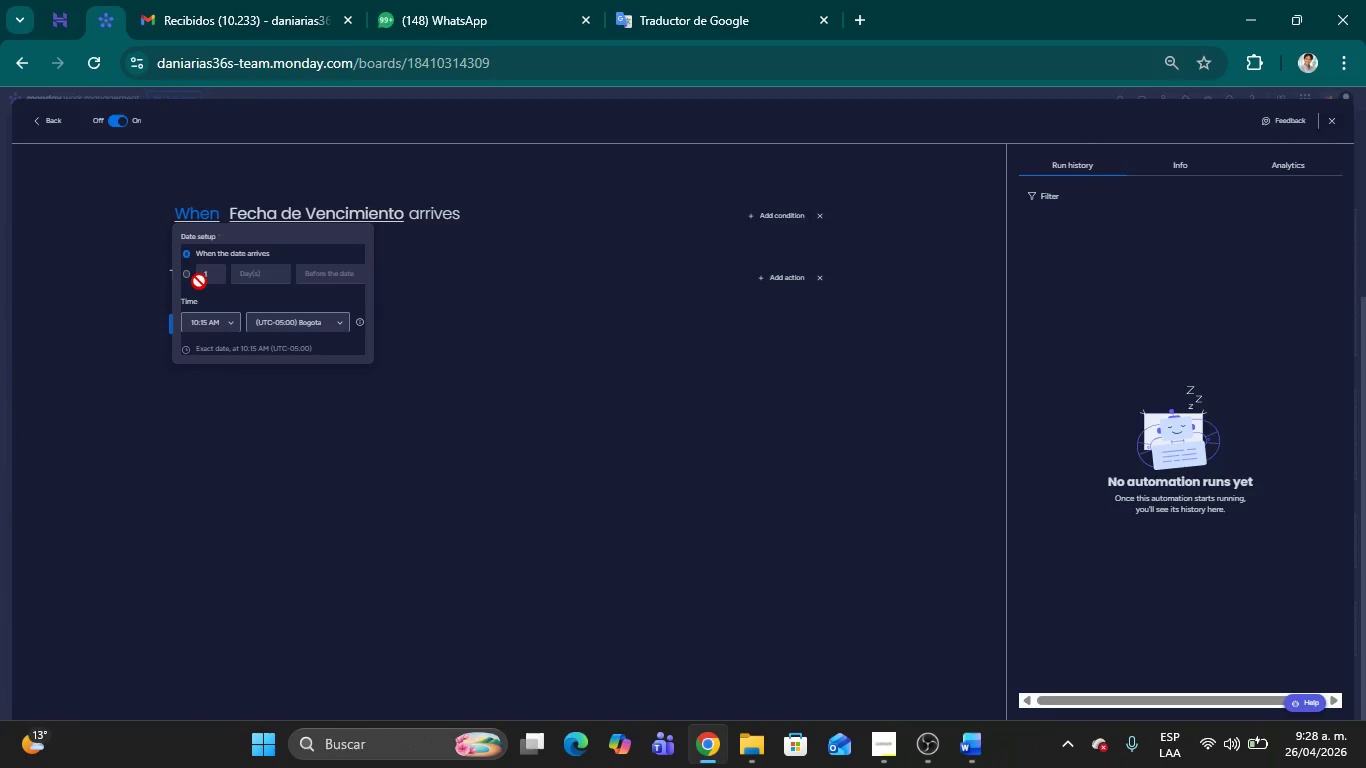 
left_click([387, 442])
 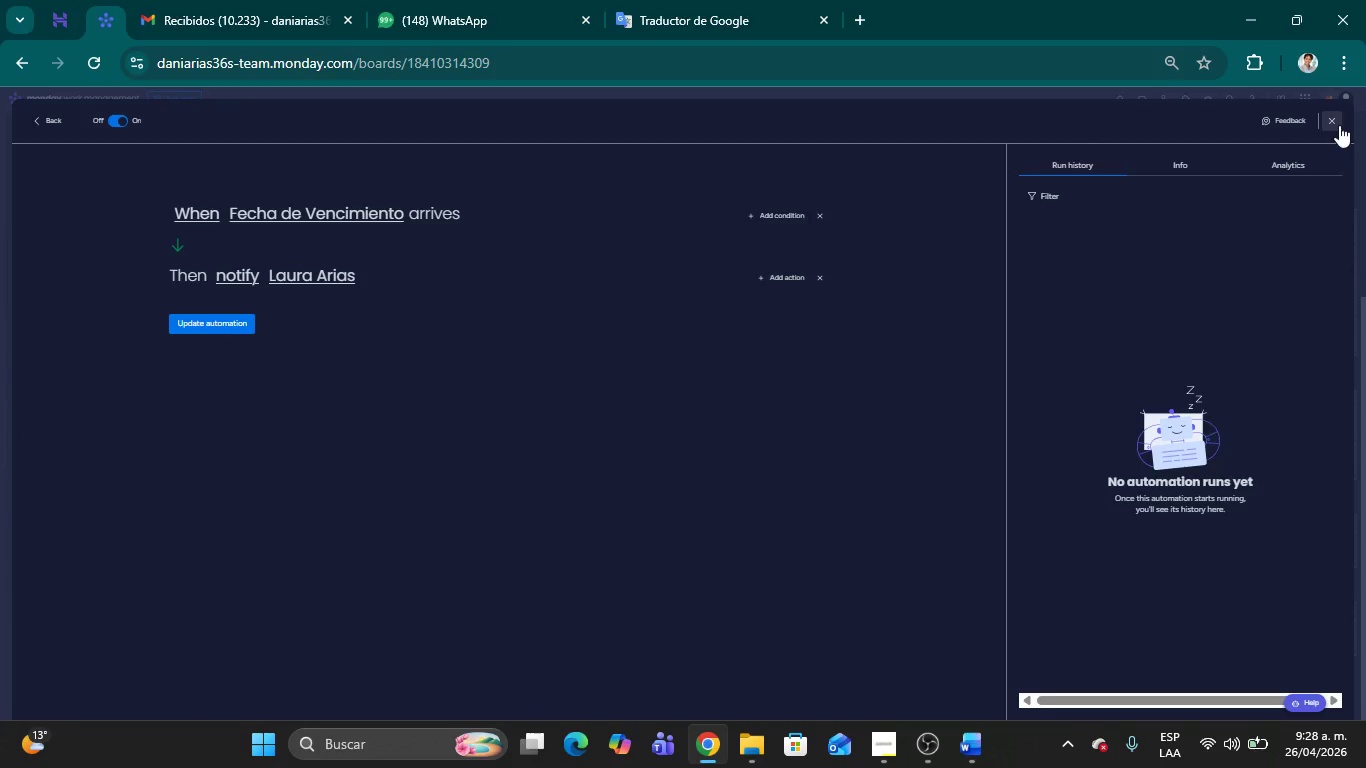 
left_click([192, 213])
 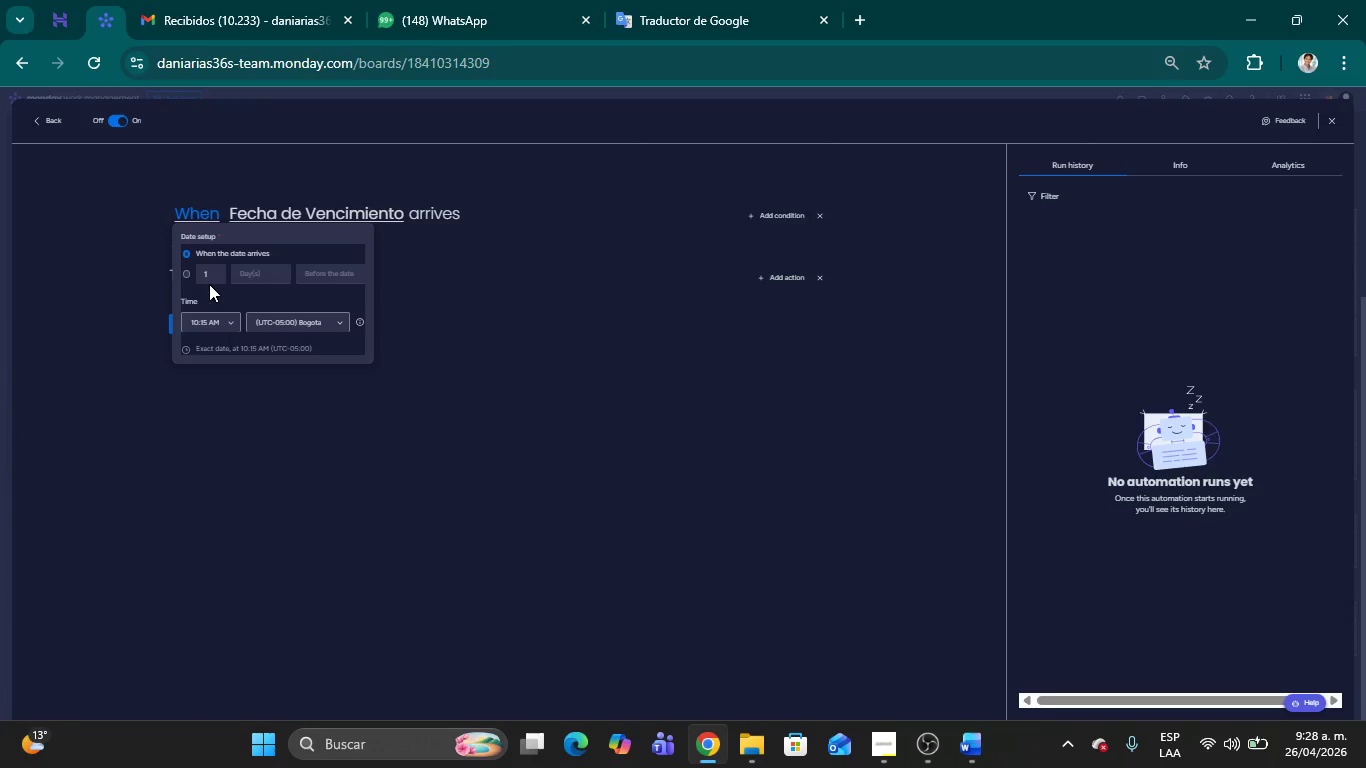 
left_click([593, 451])
 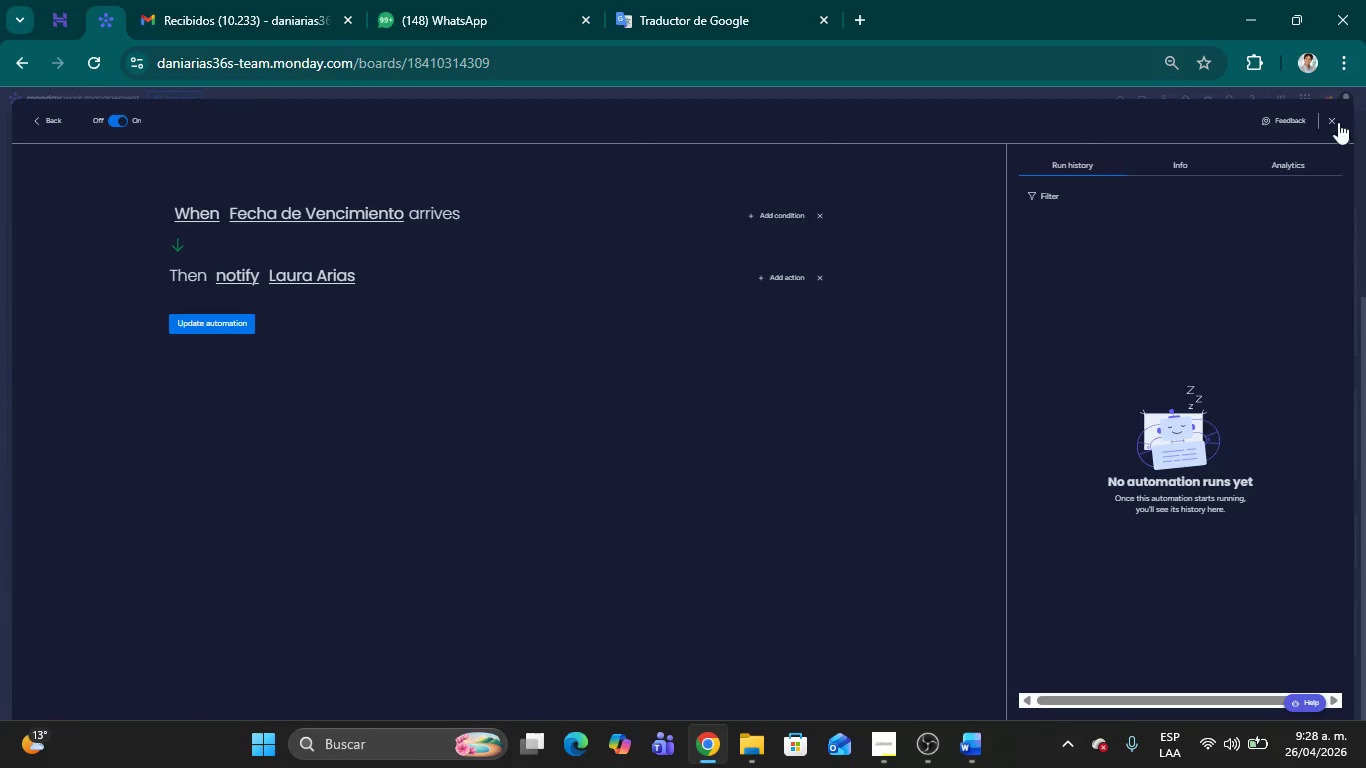 
left_click([1338, 122])
 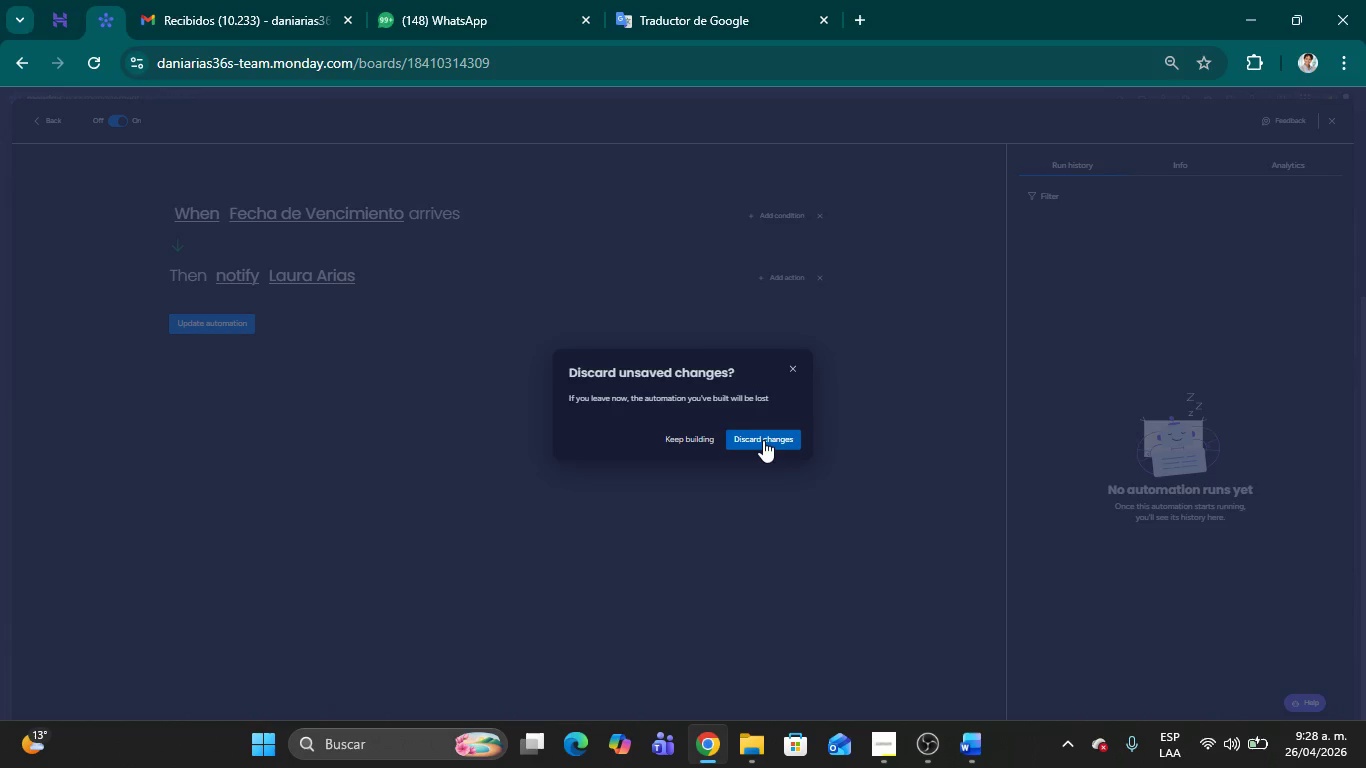 
left_click([763, 440])
 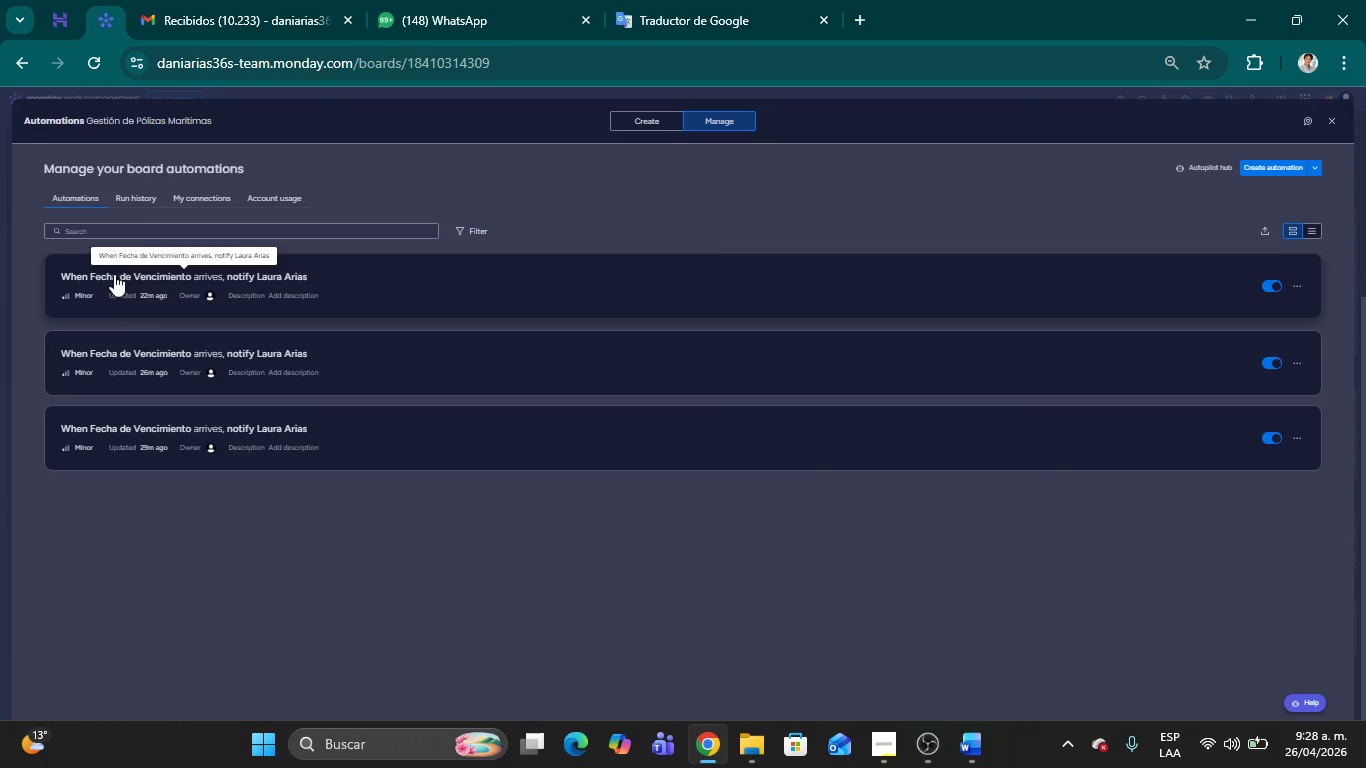 
wait(13.33)
 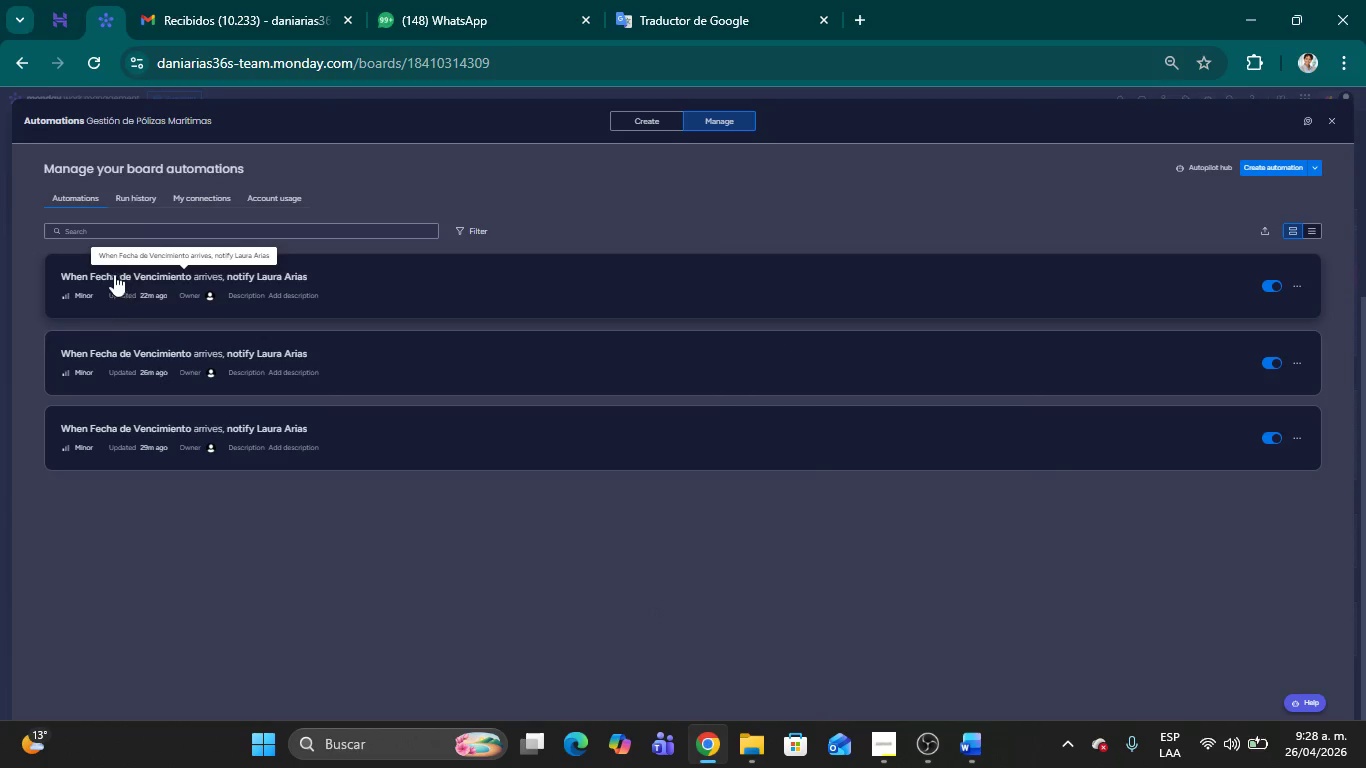 
left_click([114, 283])
 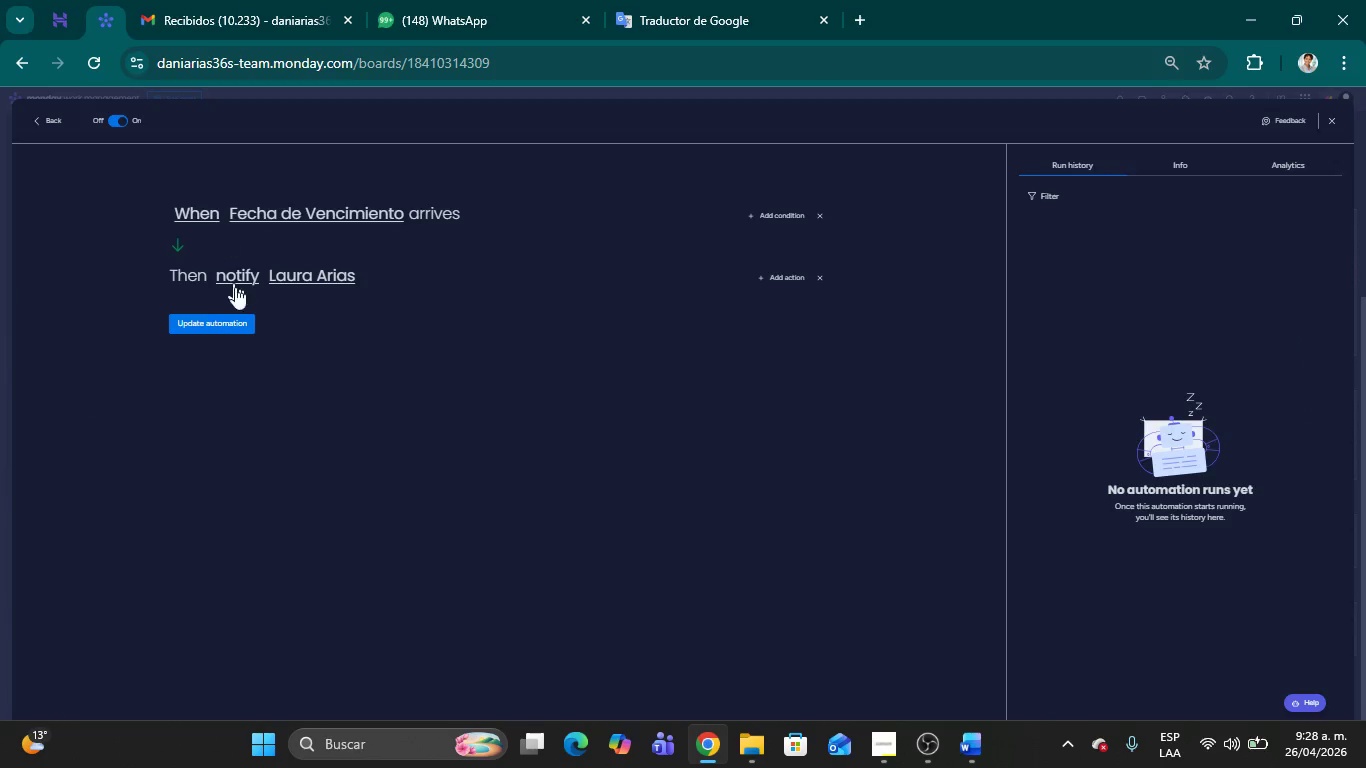 
left_click([237, 274])
 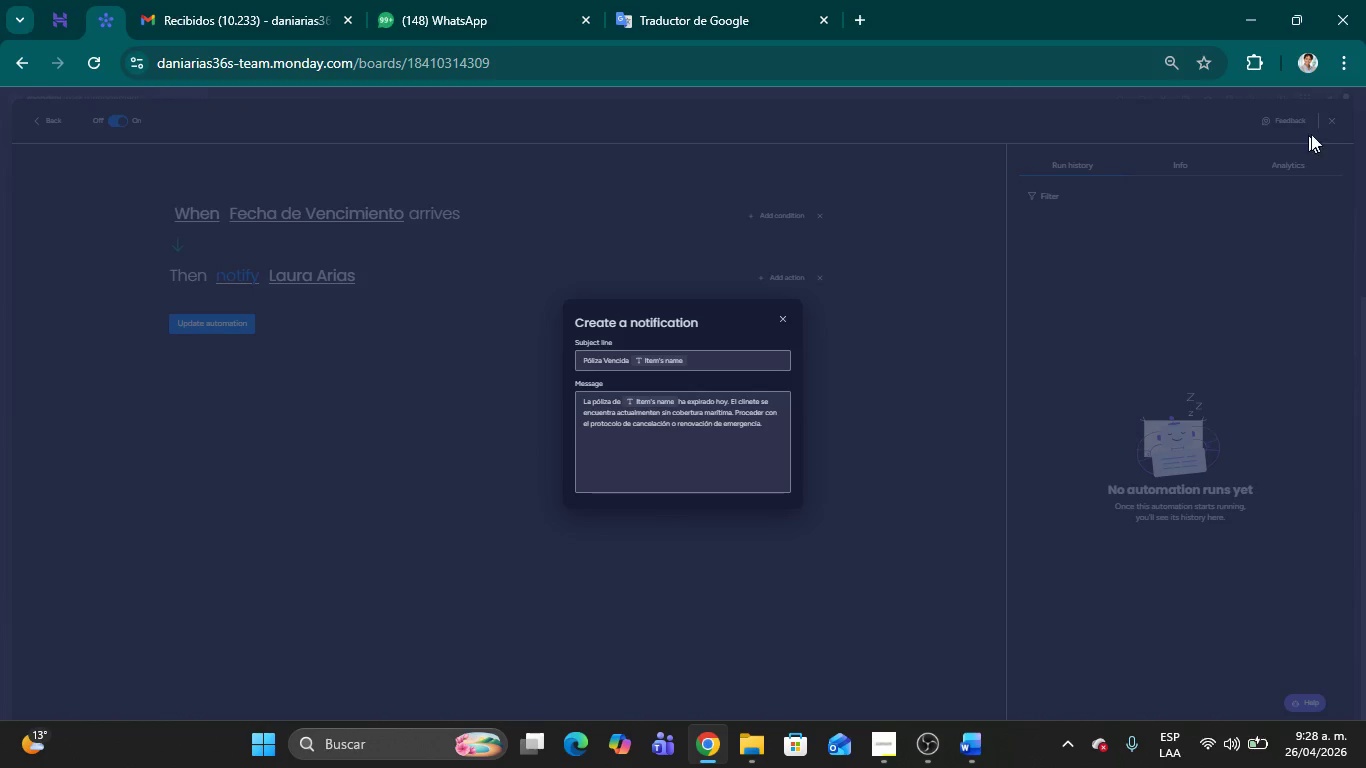 
wait(5.41)
 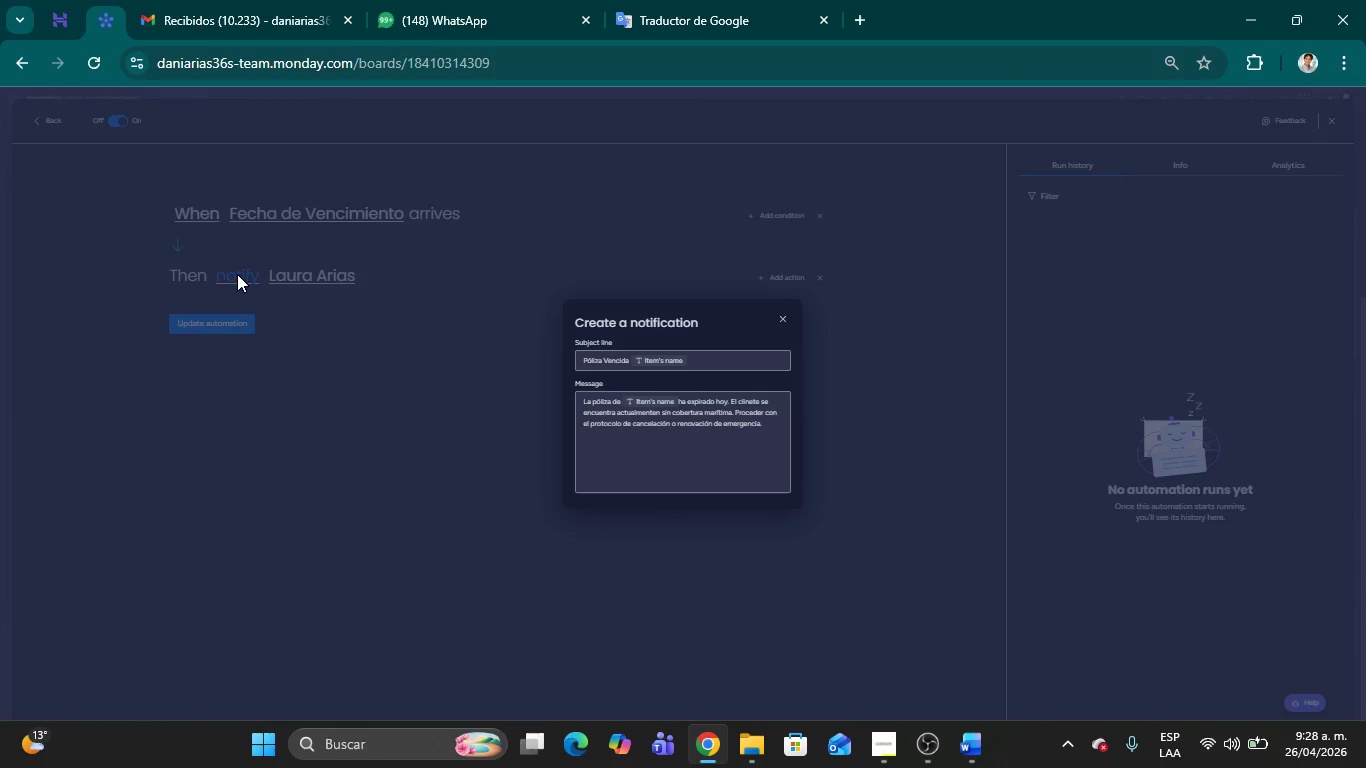 
left_click([780, 321])
 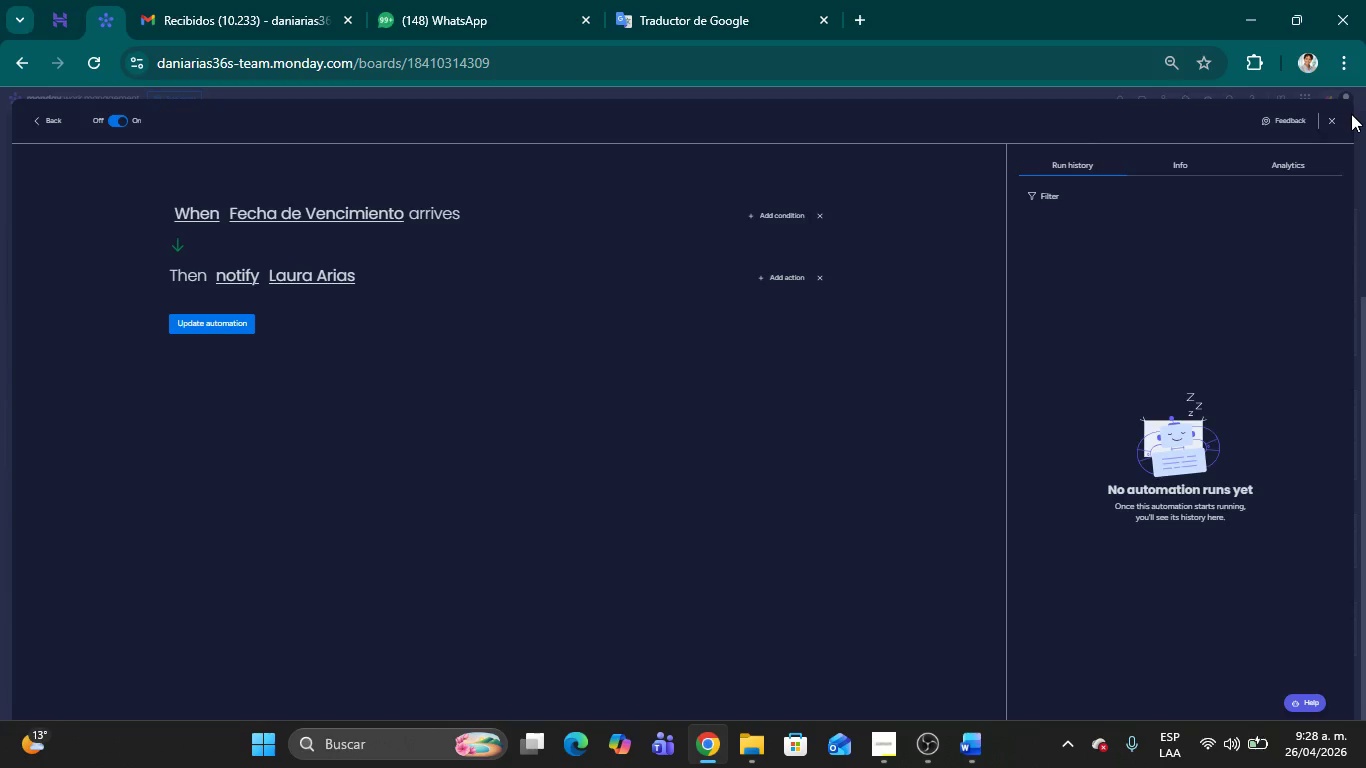 
left_click([1334, 118])
 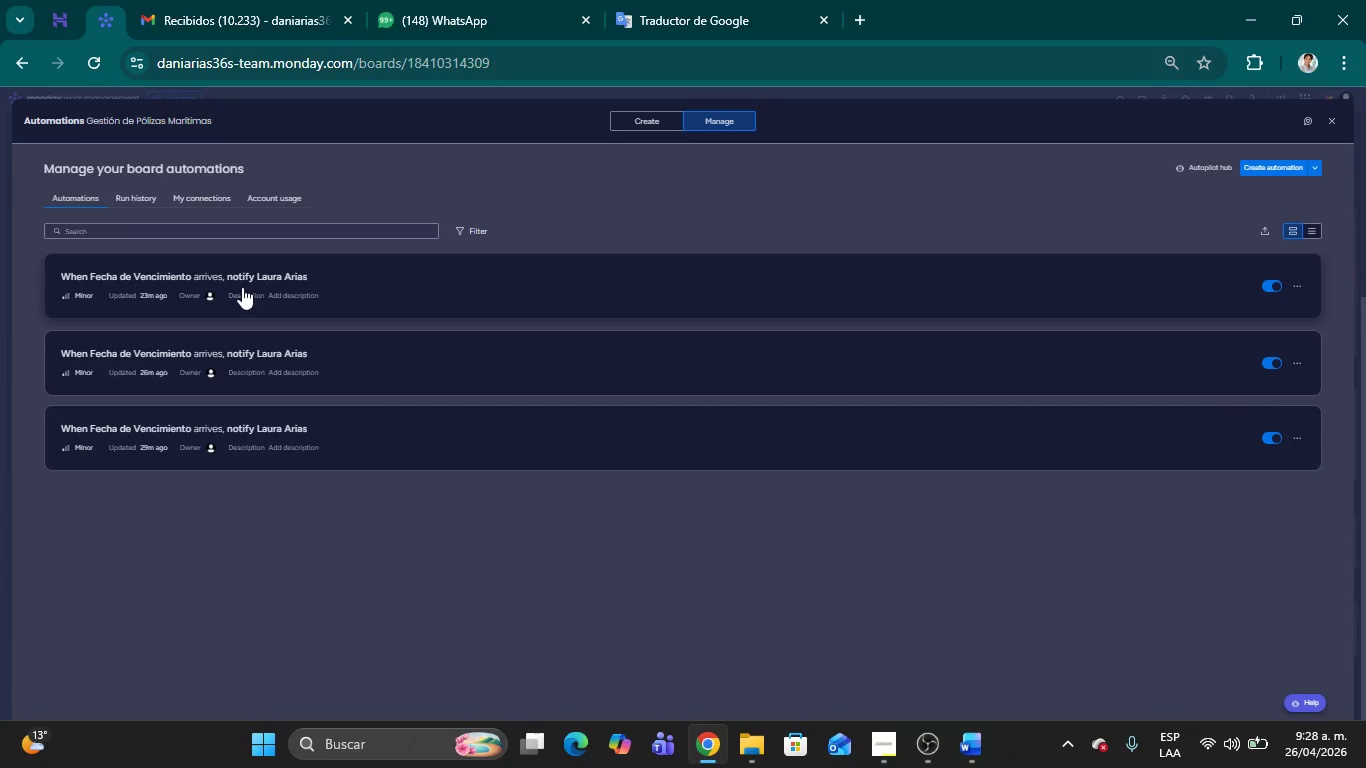 
left_click([150, 273])
 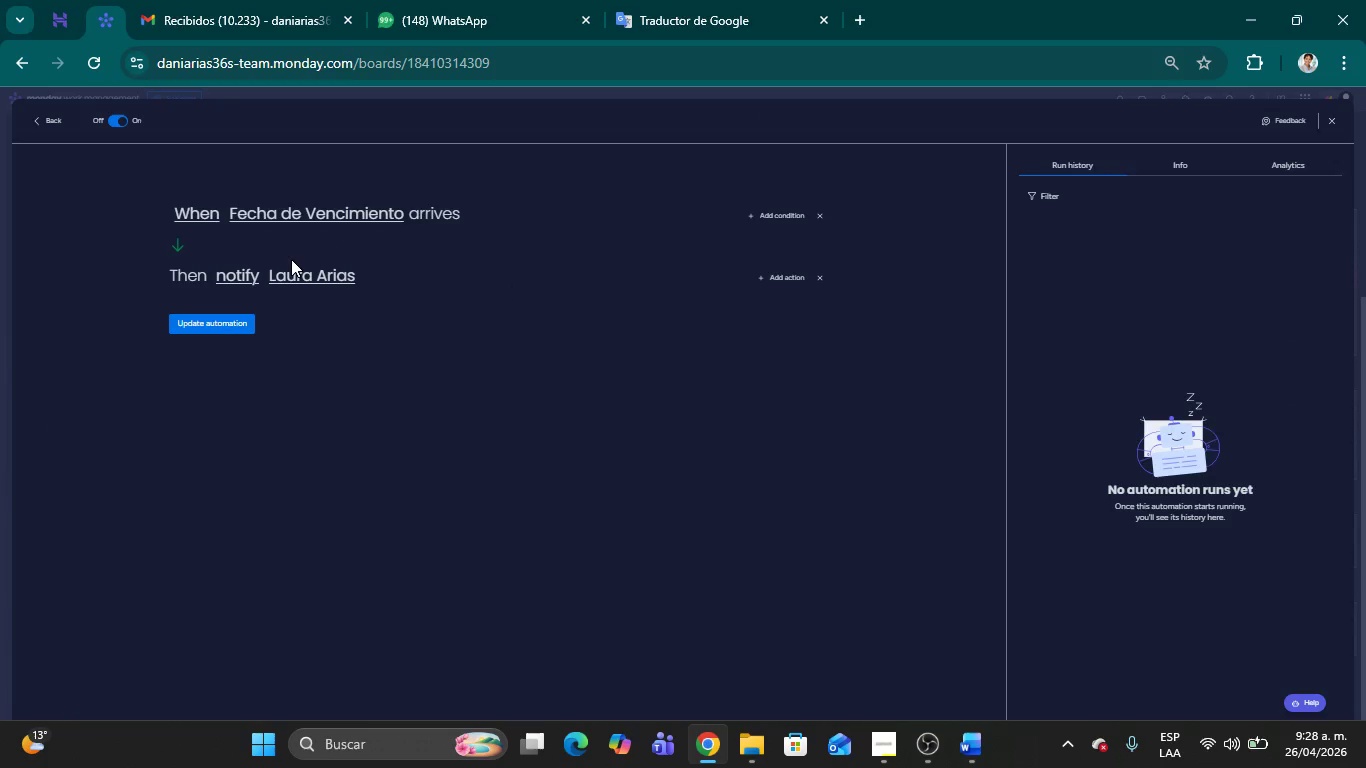 
left_click([243, 269])
 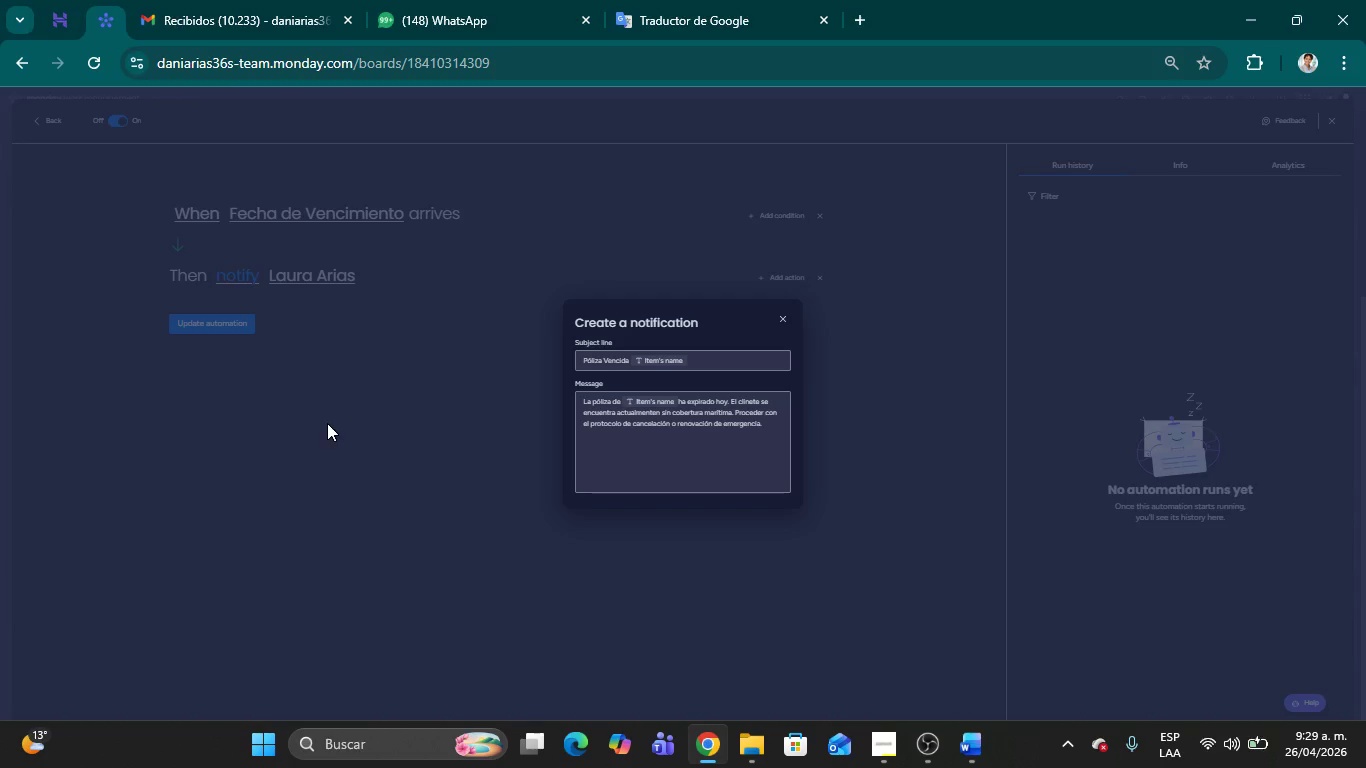 
wait(5.88)
 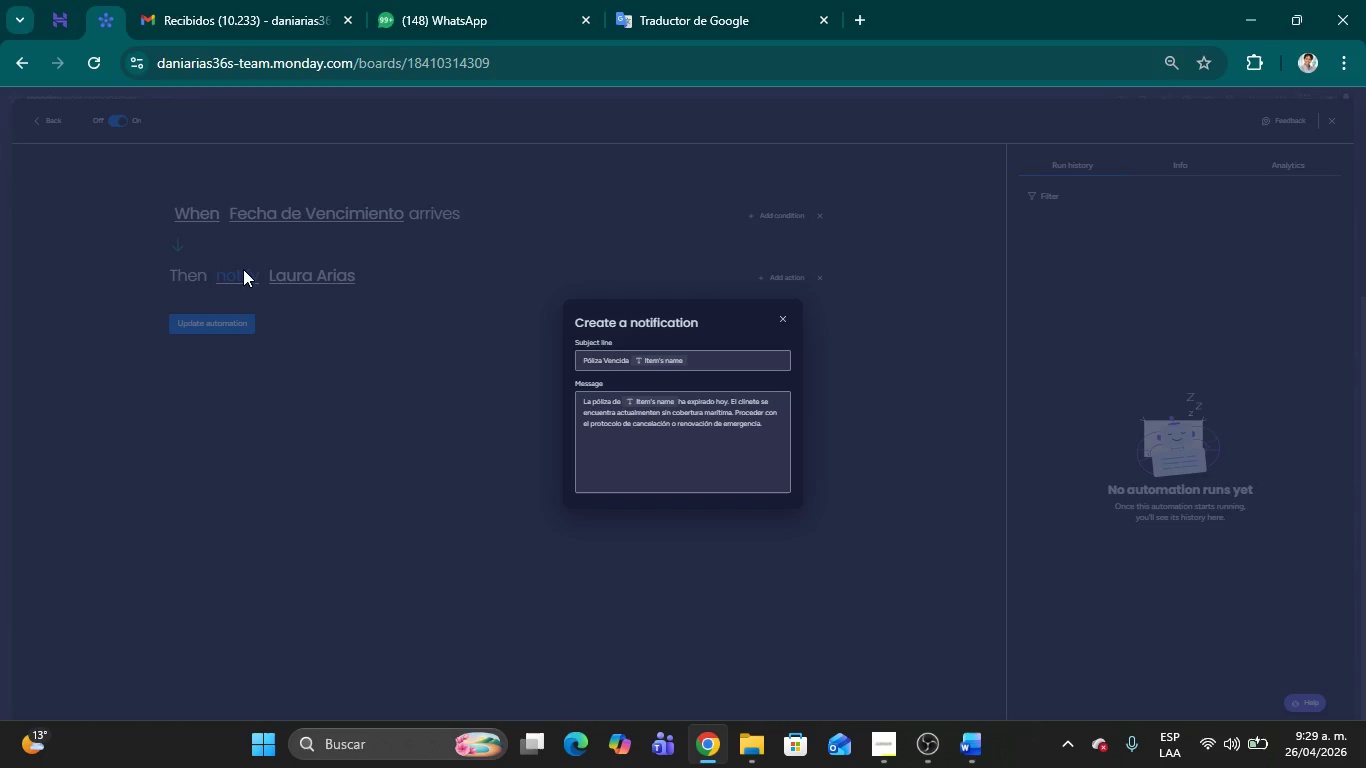 
left_click([327, 423])
 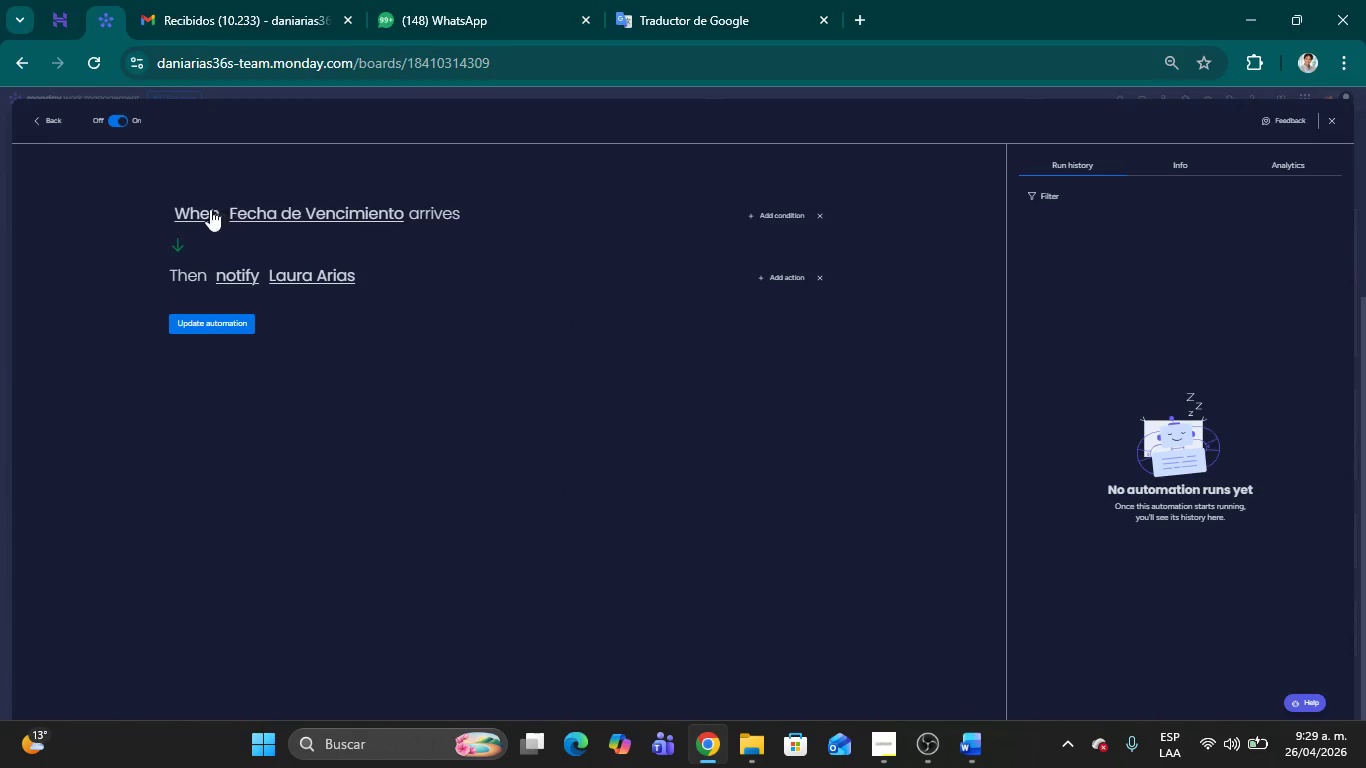 
left_click([206, 210])
 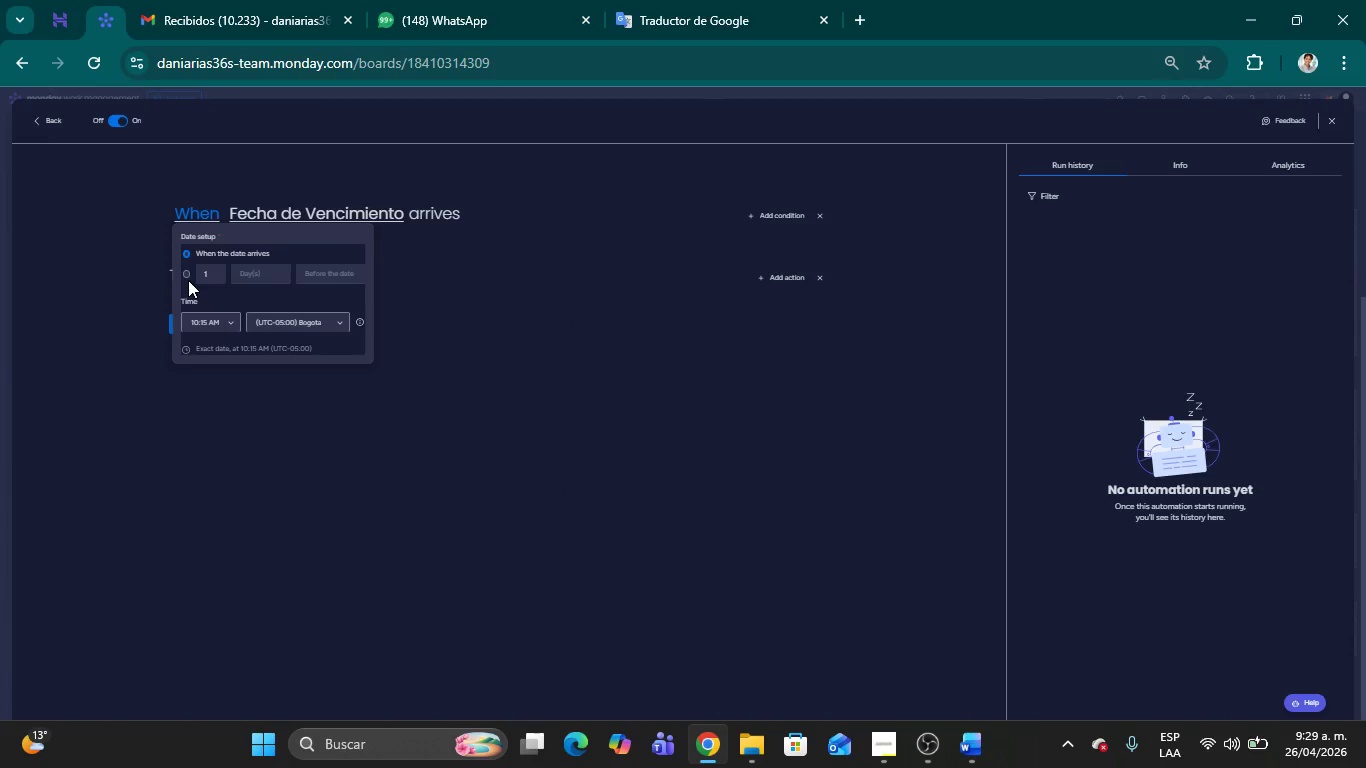 
left_click([188, 272])
 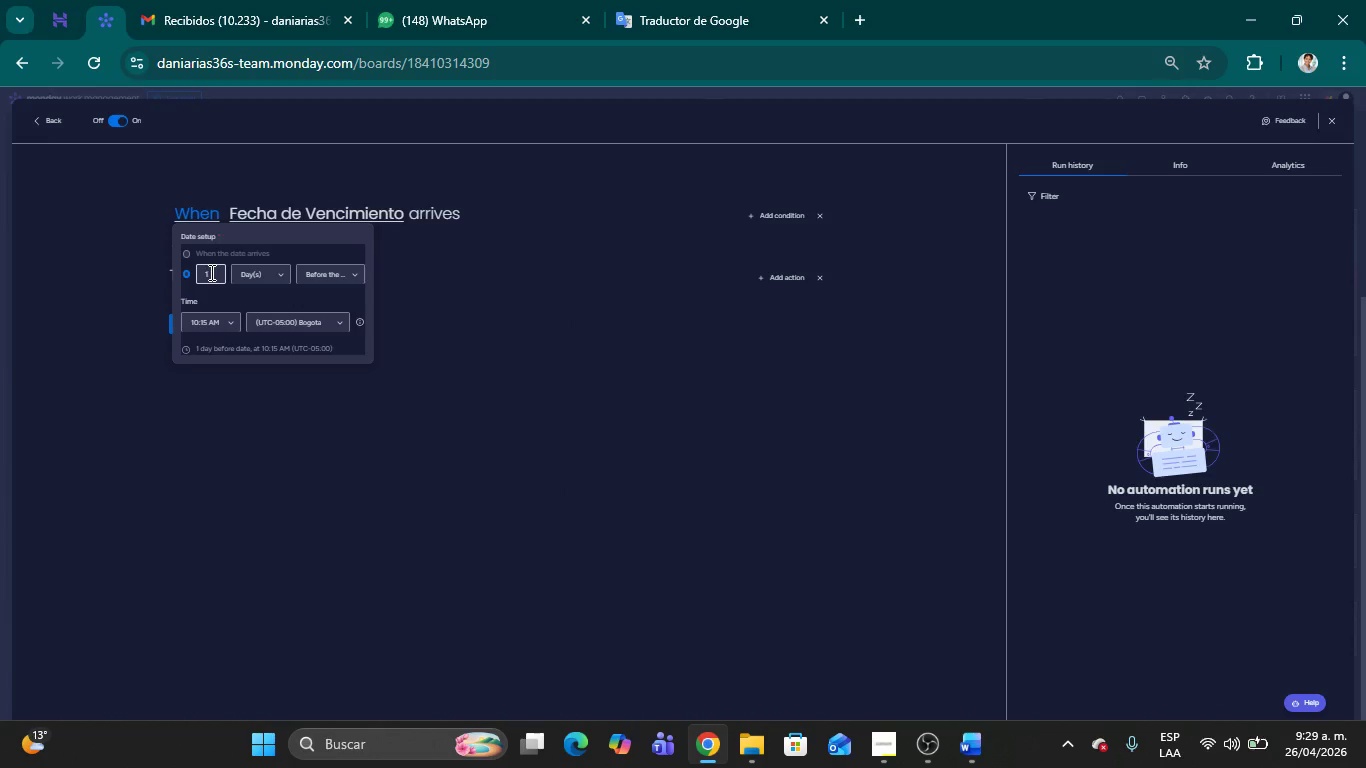 
left_click([210, 272])
 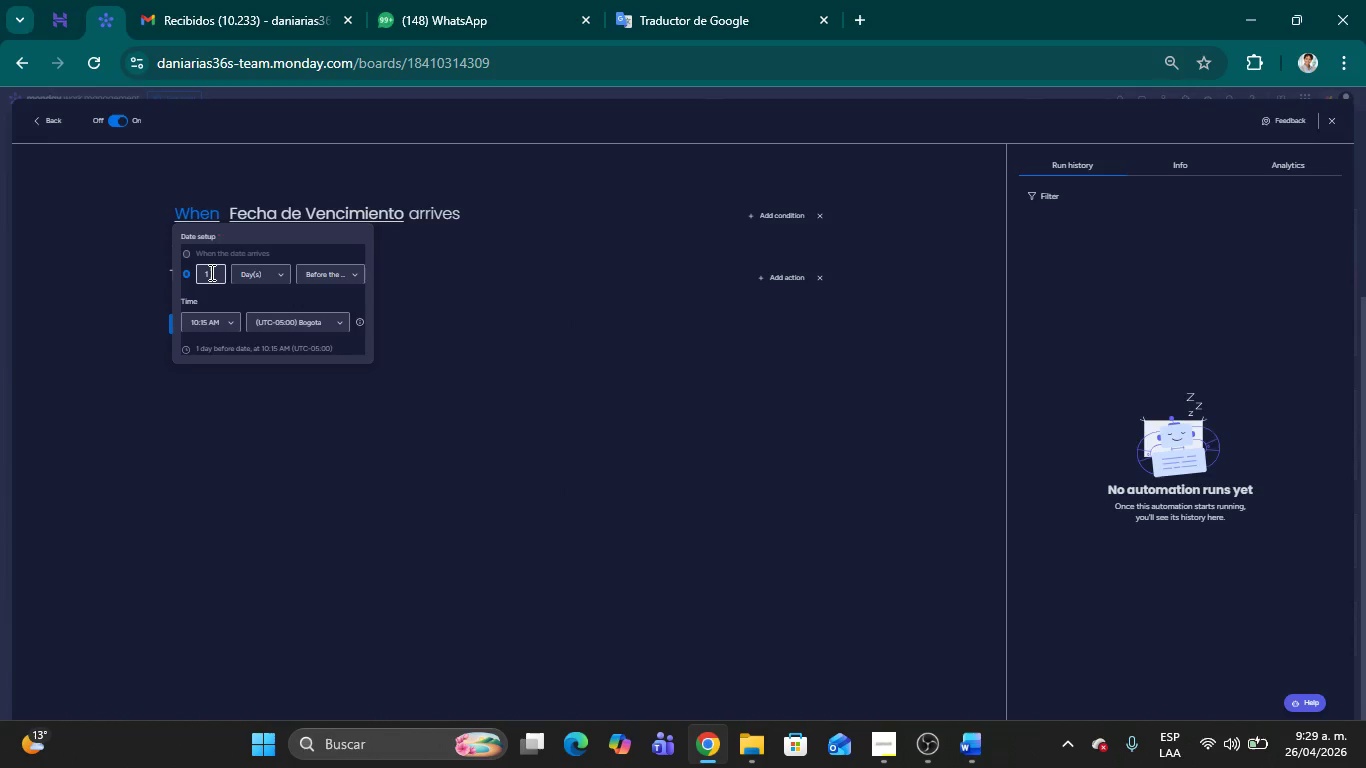 
key(Backspace)
 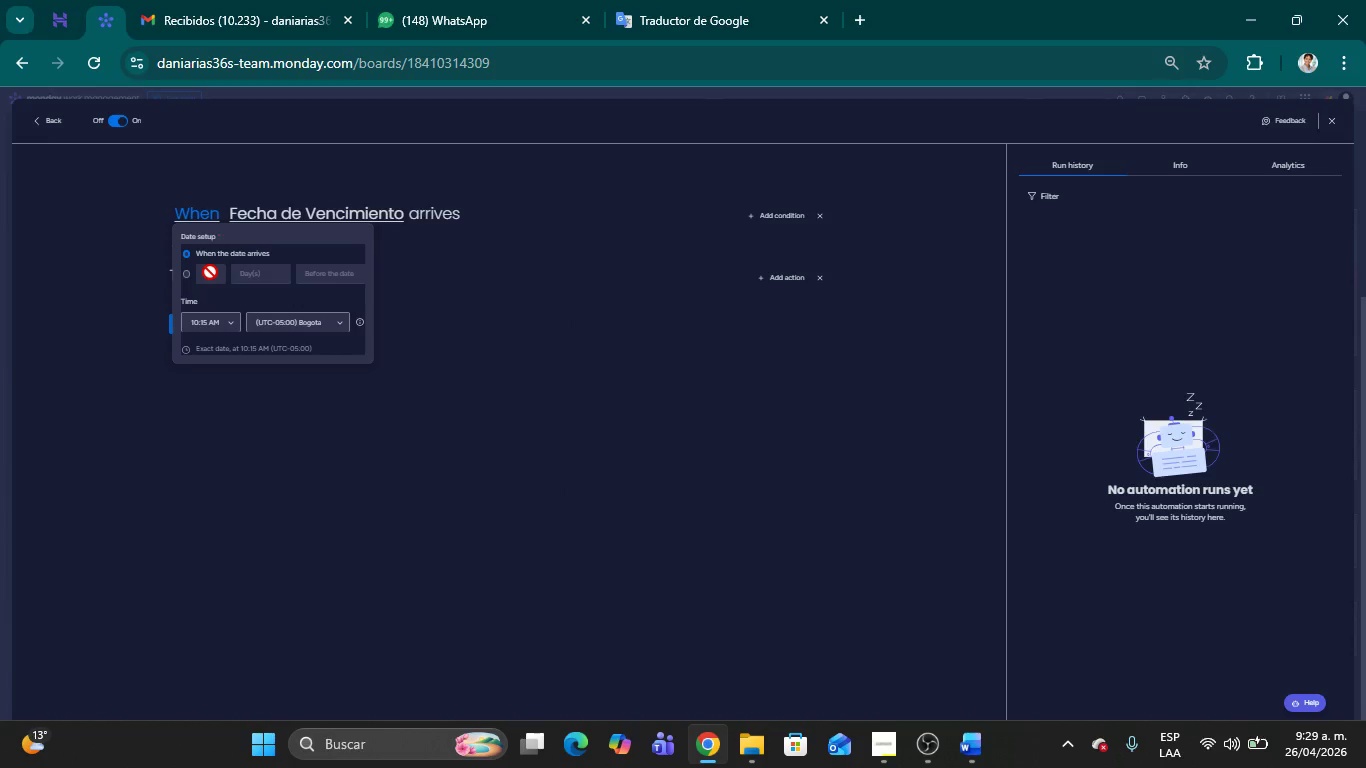 
key(0)
 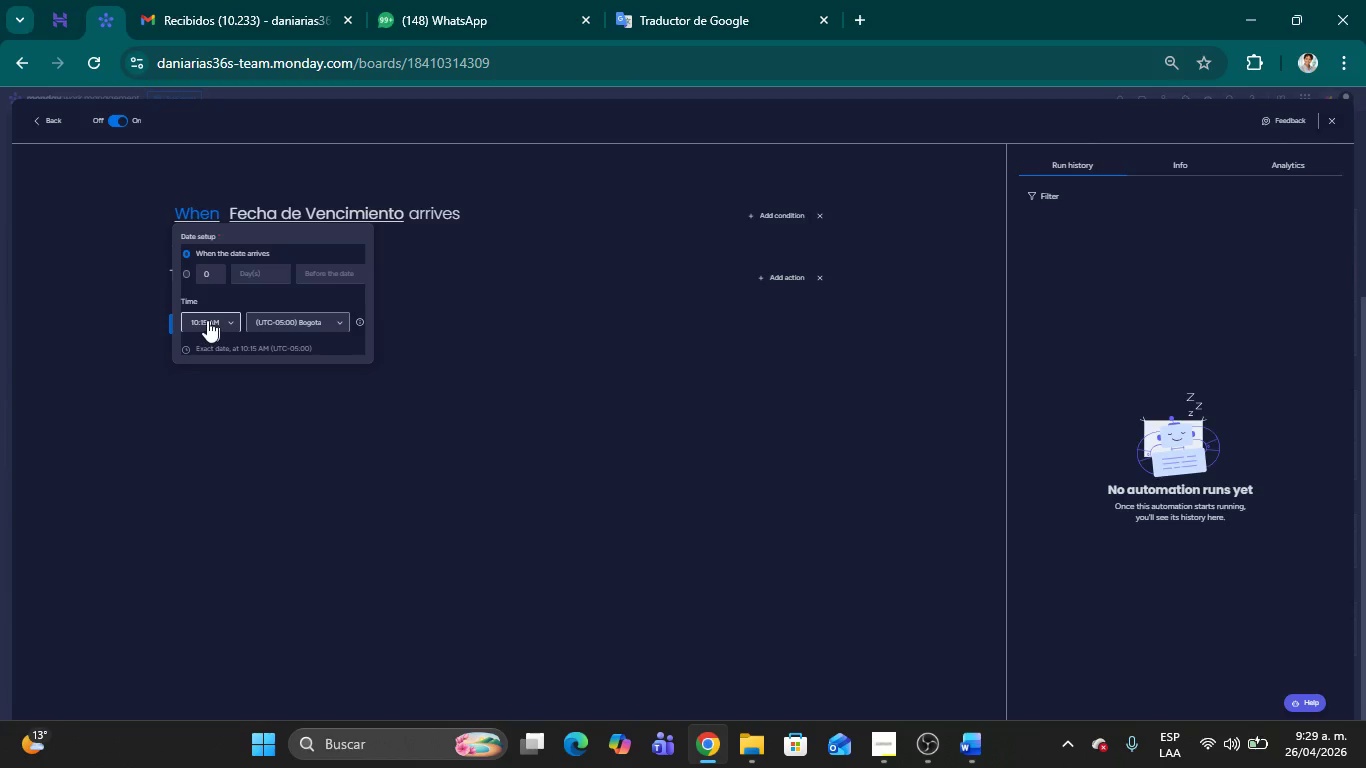 
left_click([201, 320])
 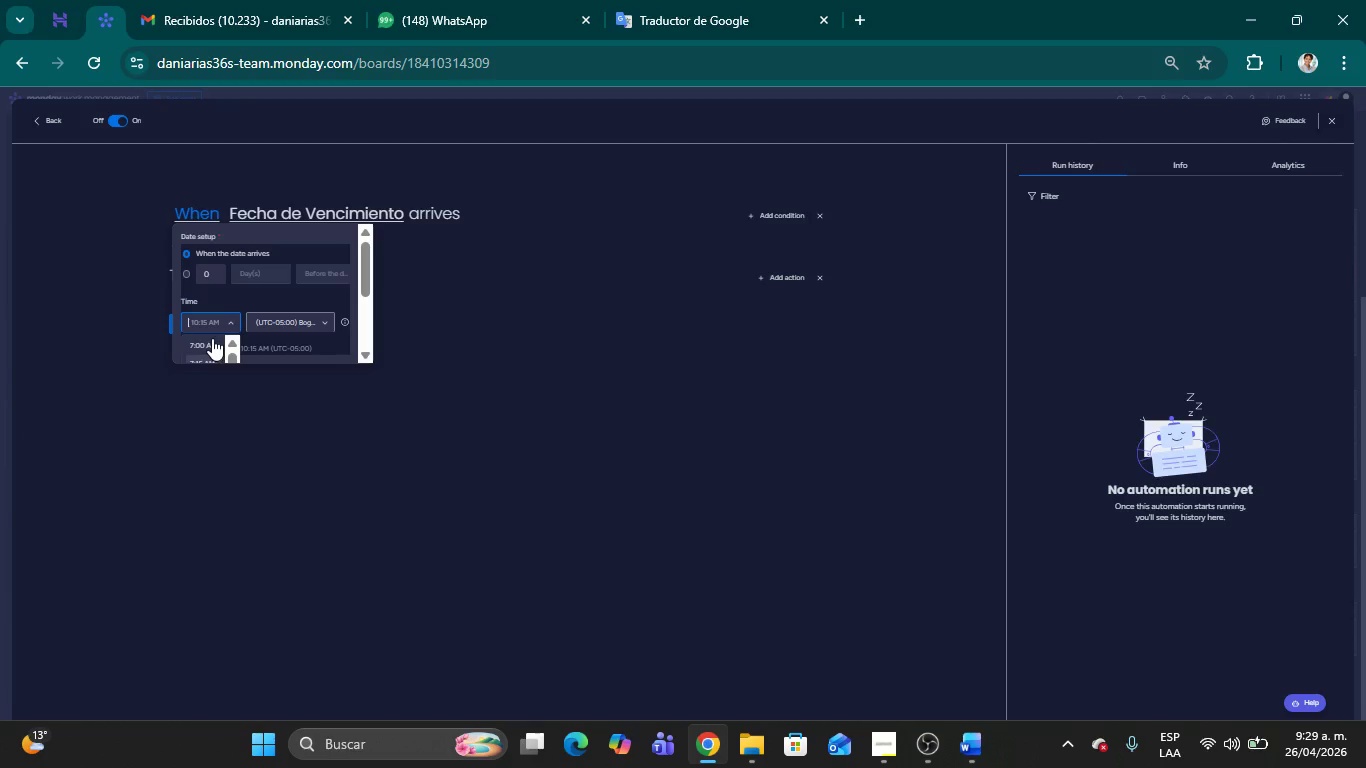 
type(09>30)
key(Backspace)
type(1 AM)
 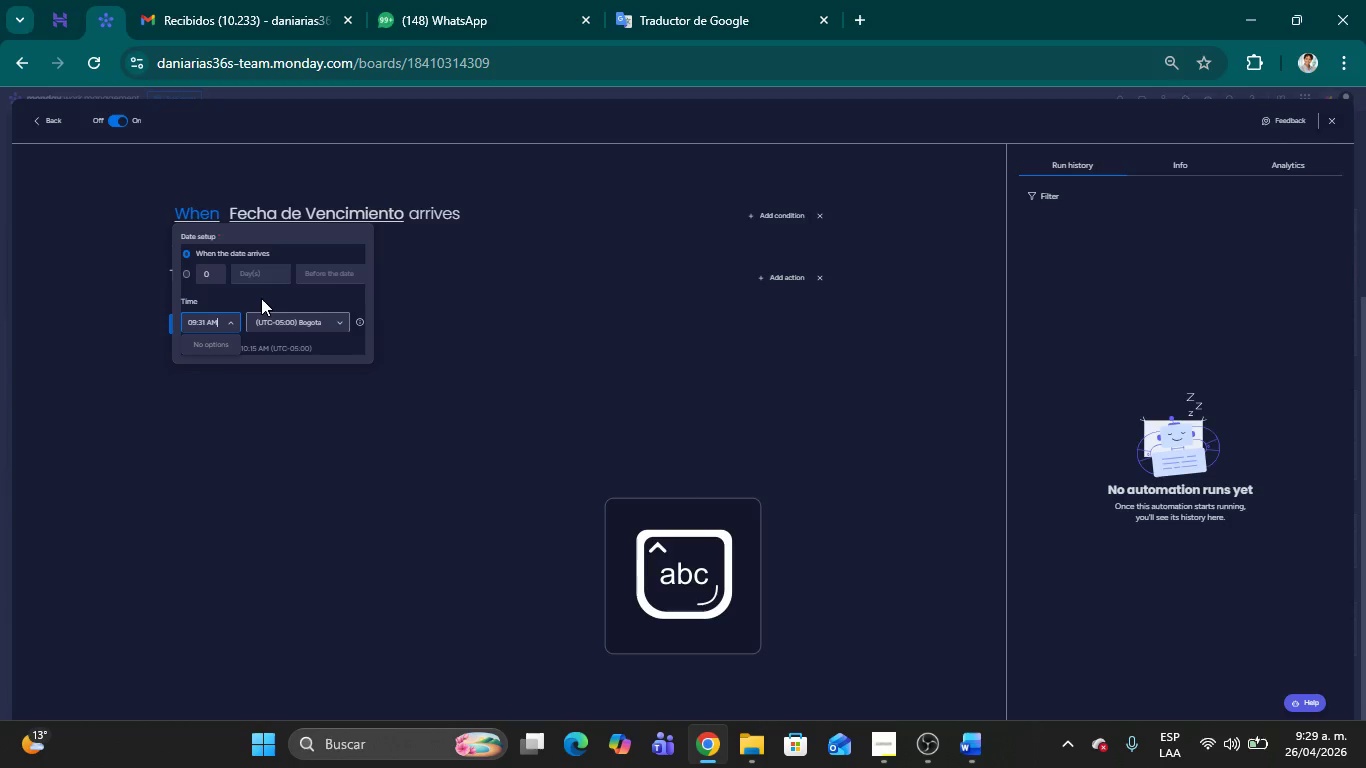 
left_click([262, 298])
 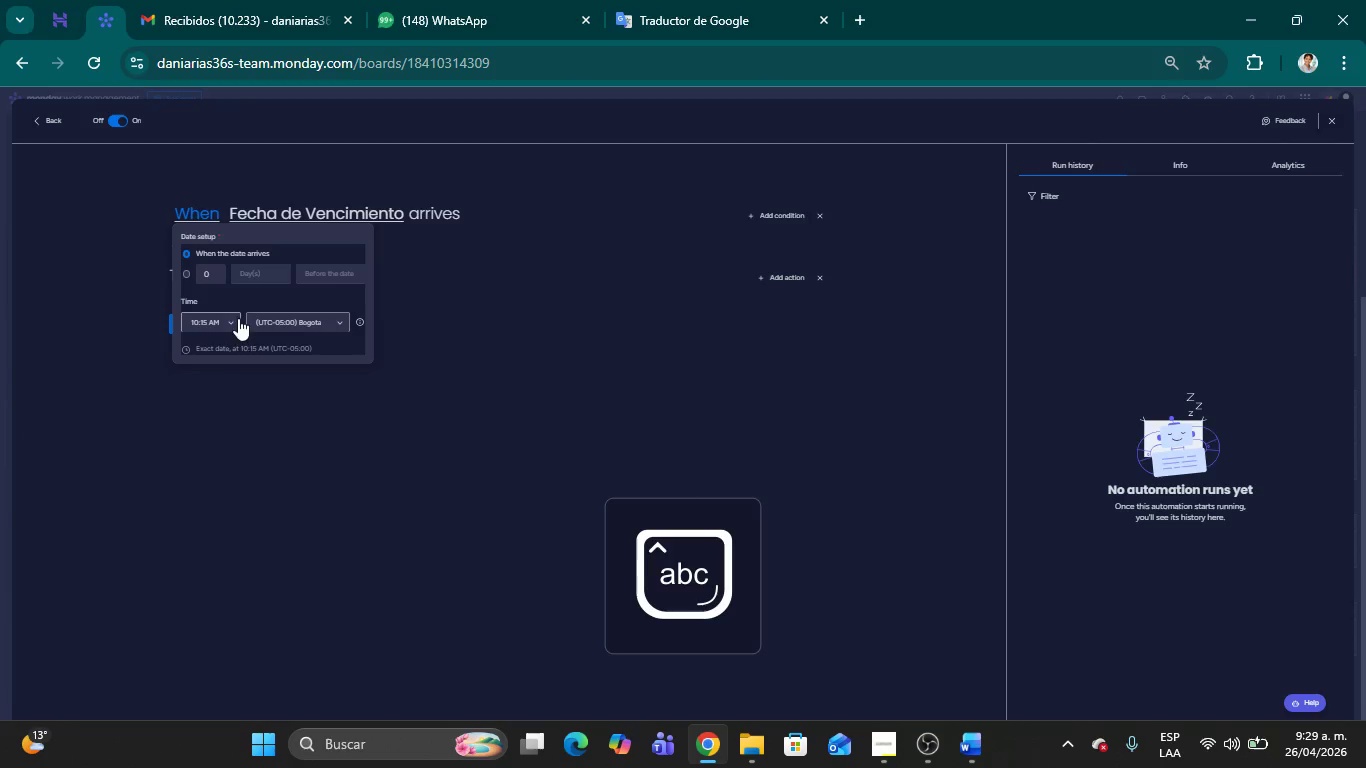 
left_click([228, 322])
 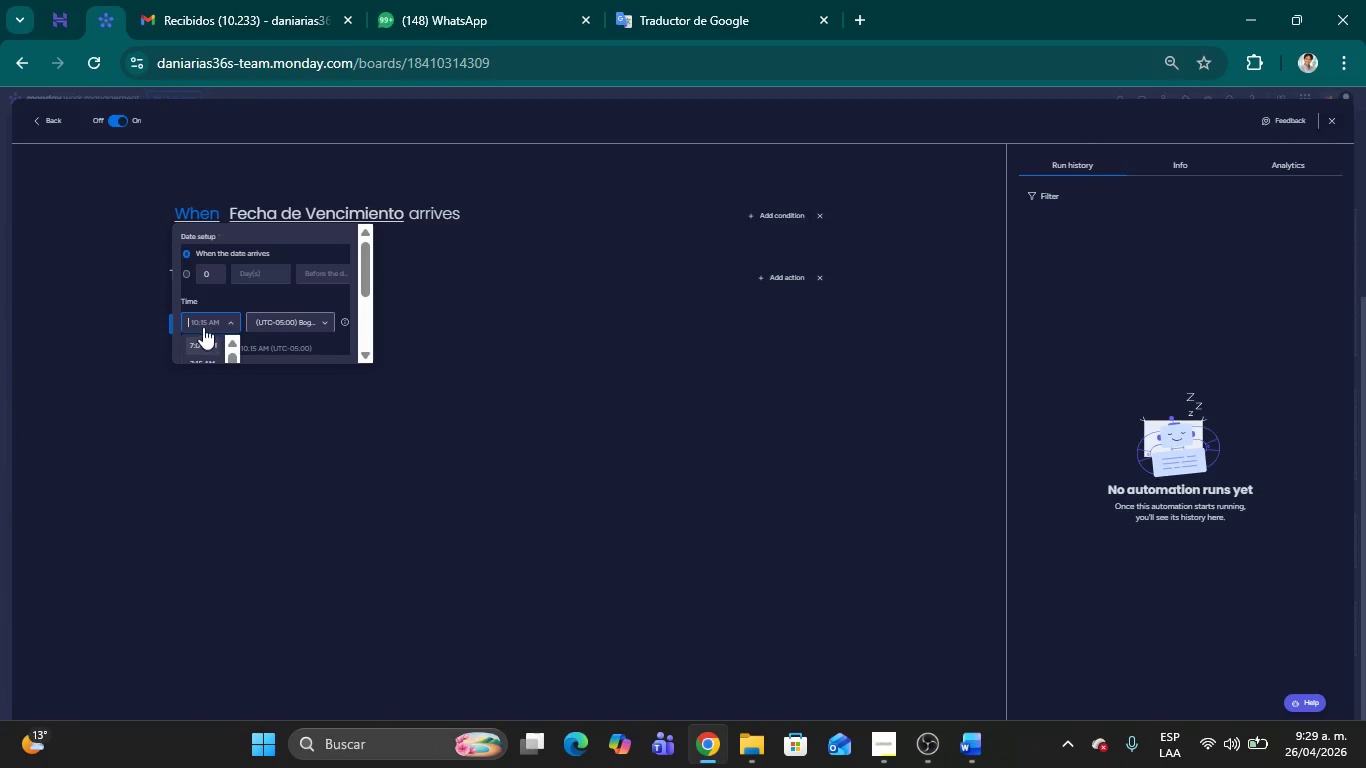 
scroll: coordinate [209, 345], scroll_direction: down, amount: 2.0
 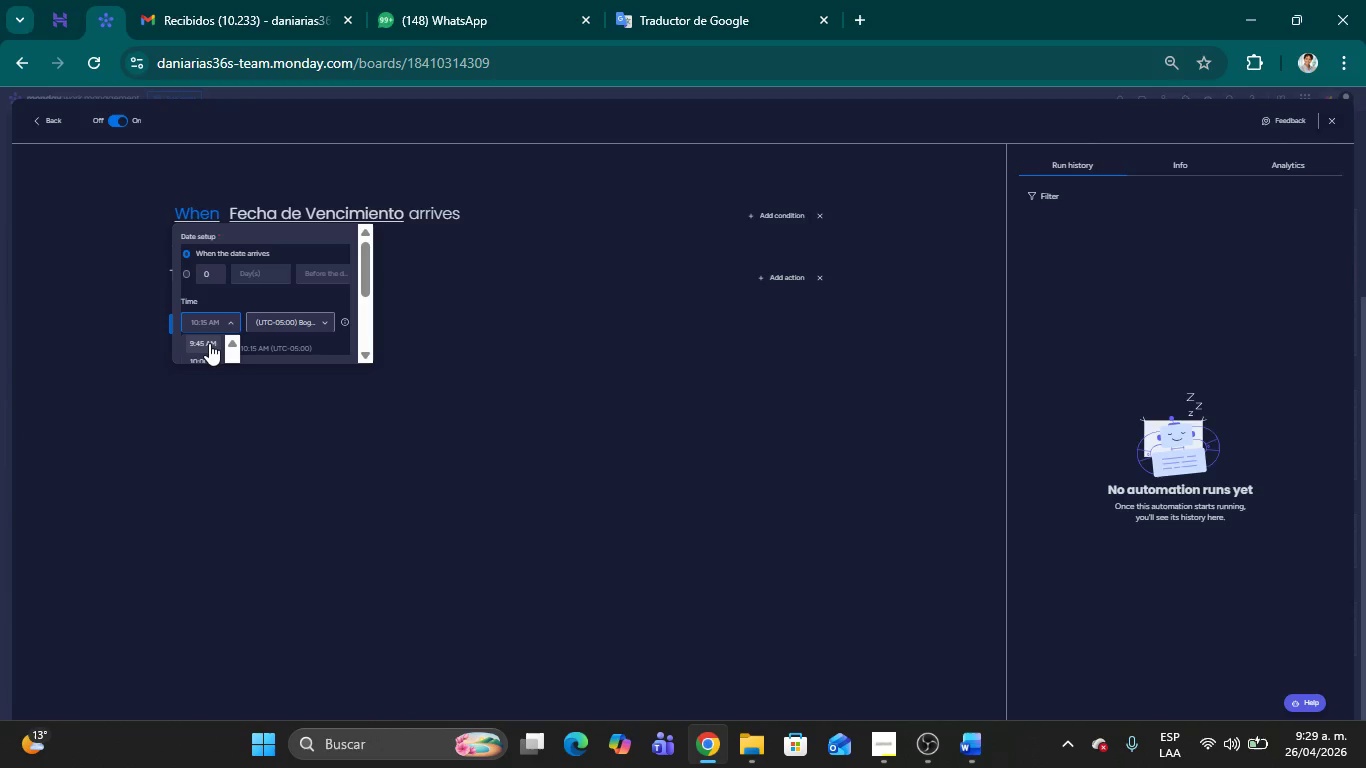 
scroll: coordinate [209, 343], scroll_direction: up, amount: 1.0
 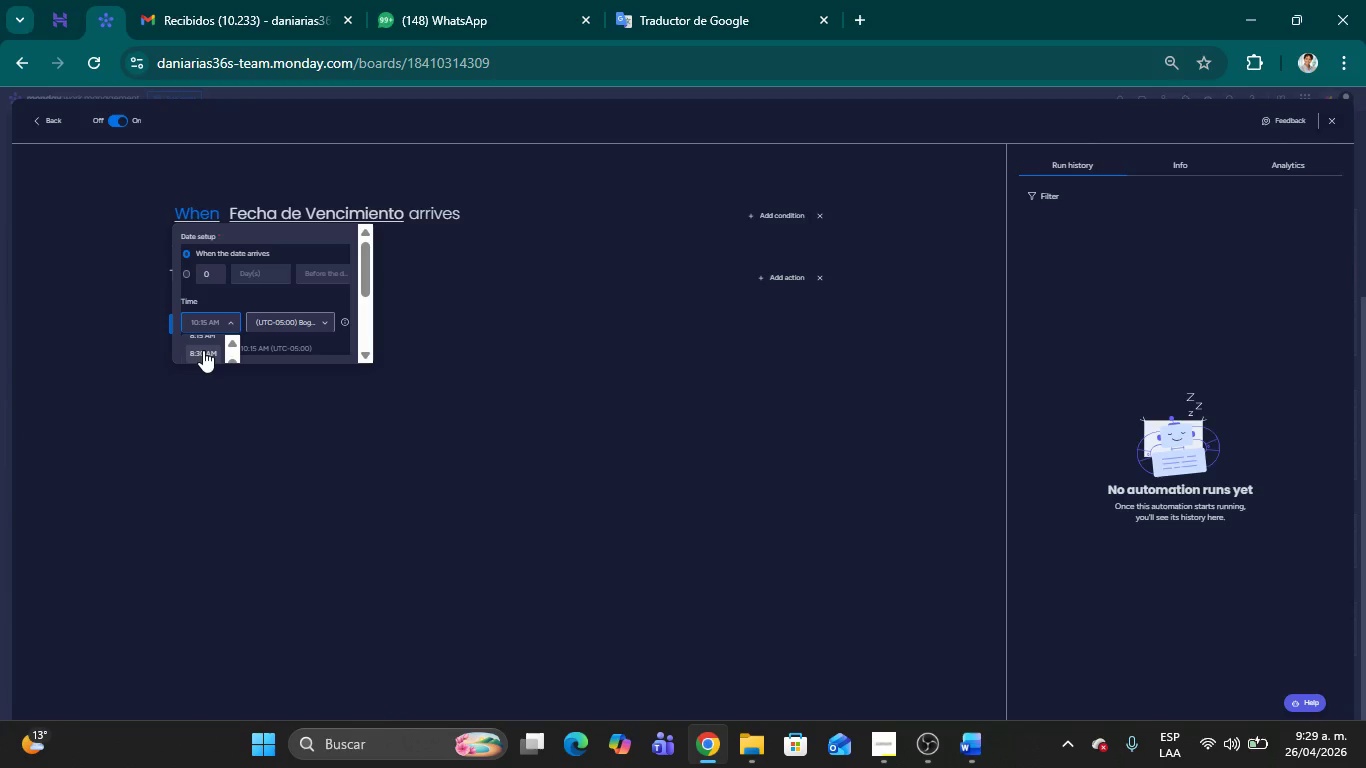 
left_click([203, 350])
 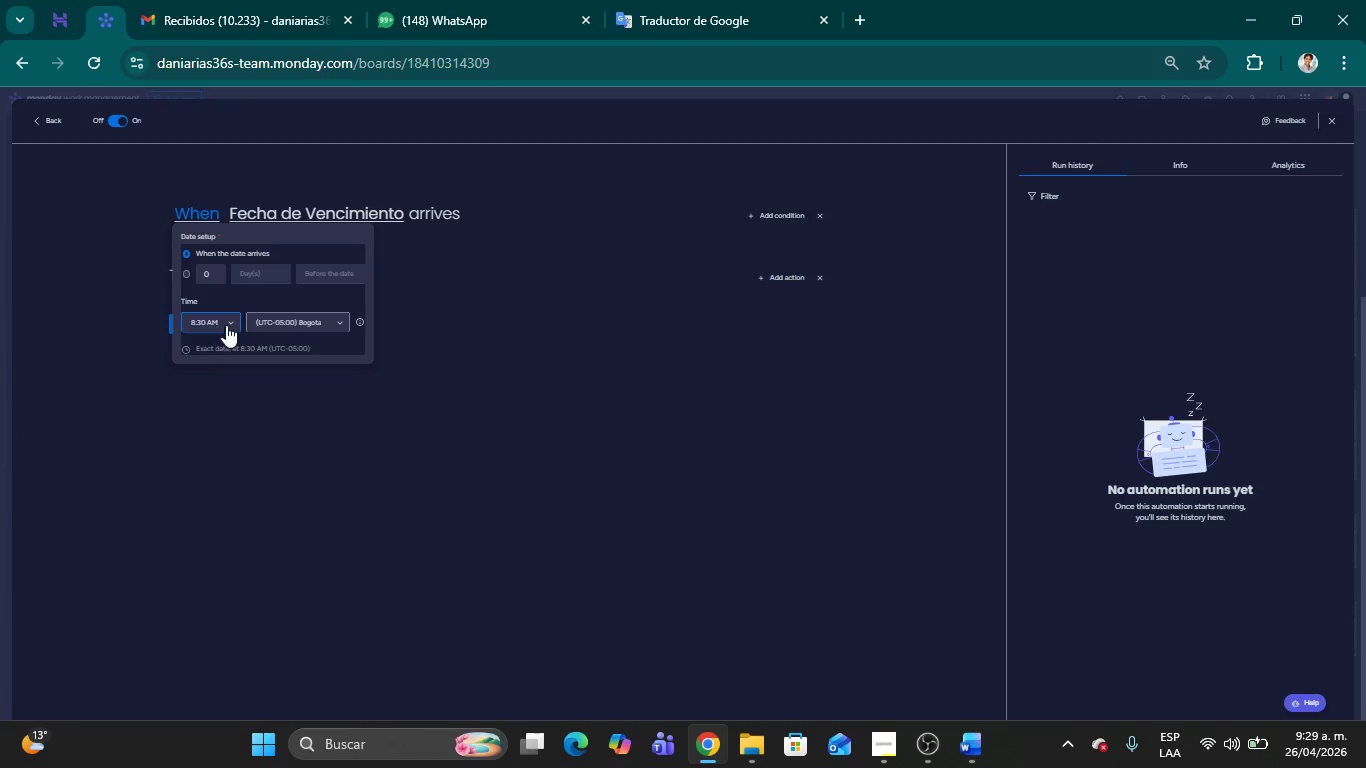 
left_click([227, 325])
 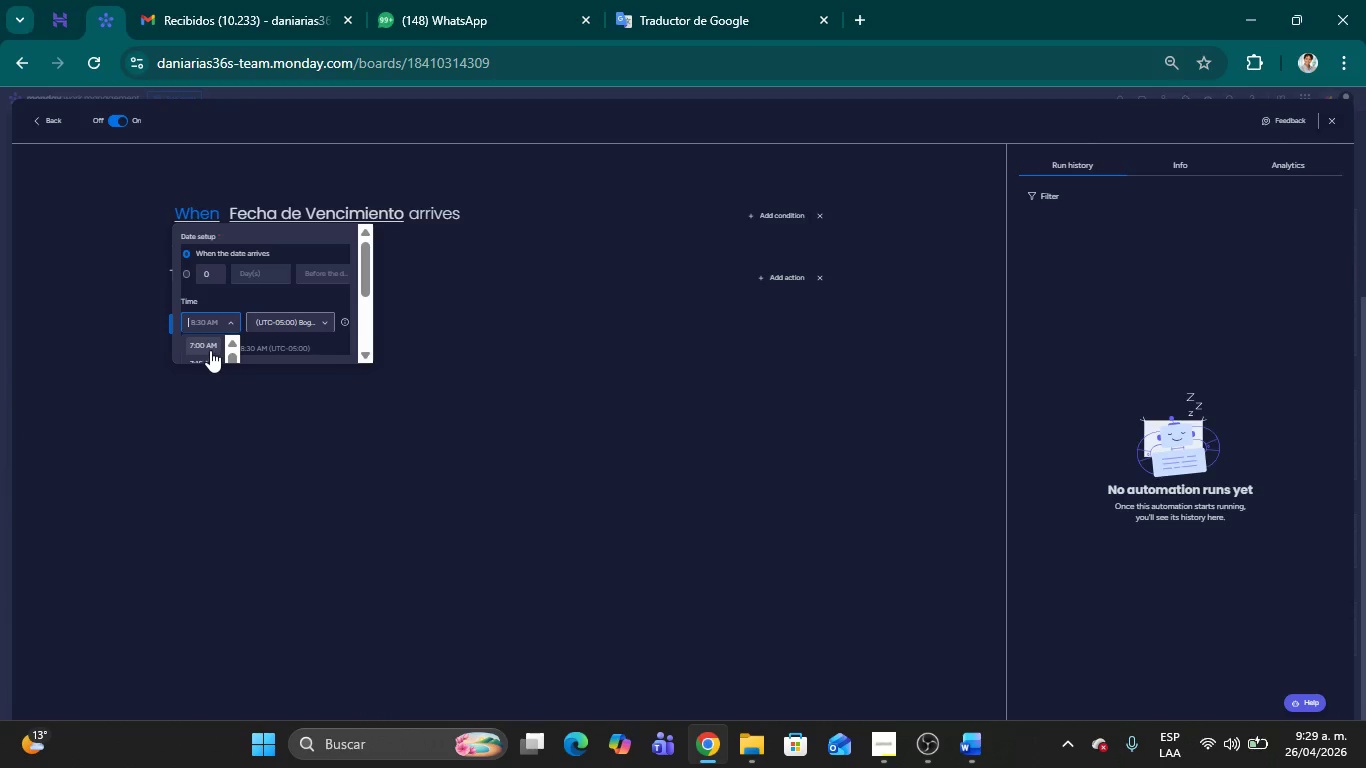 
scroll: coordinate [210, 346], scroll_direction: down, amount: 2.0
 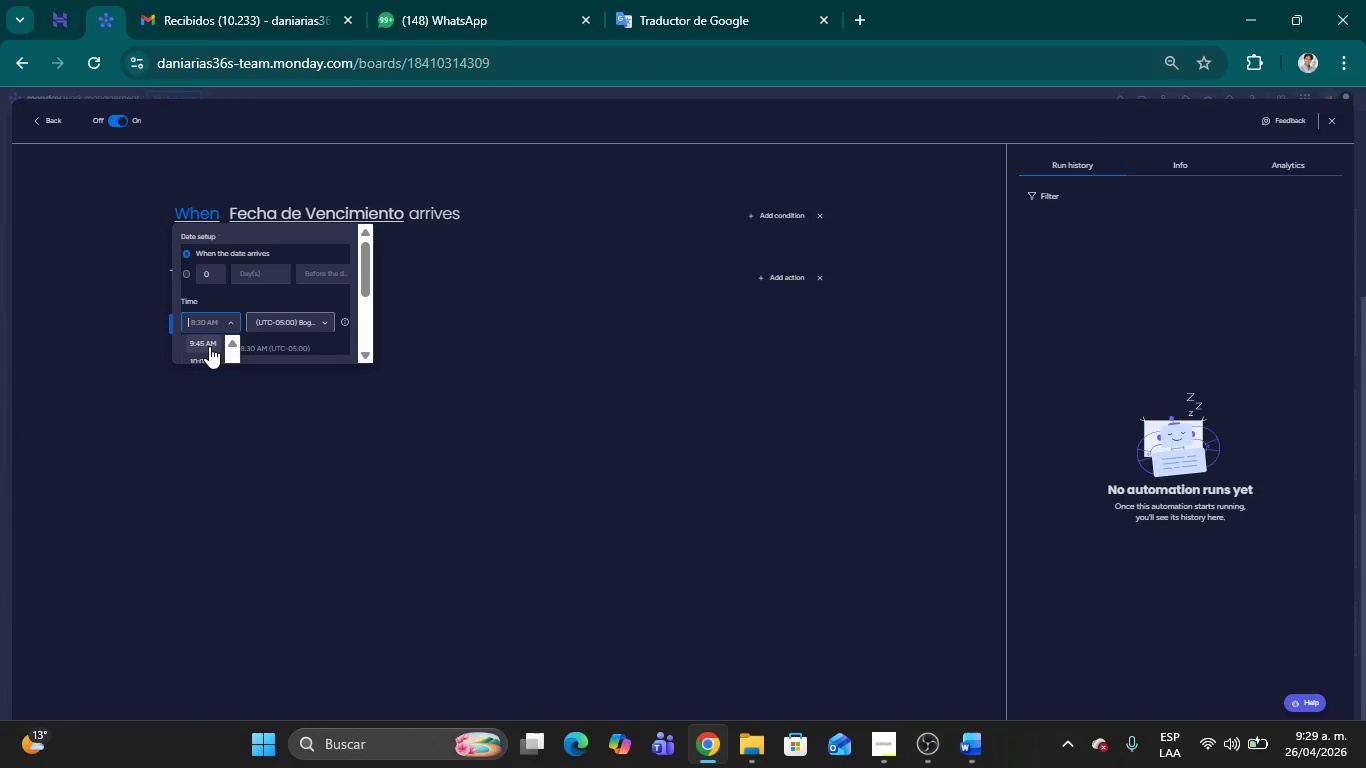 
scroll: coordinate [209, 346], scroll_direction: up, amount: 1.0
 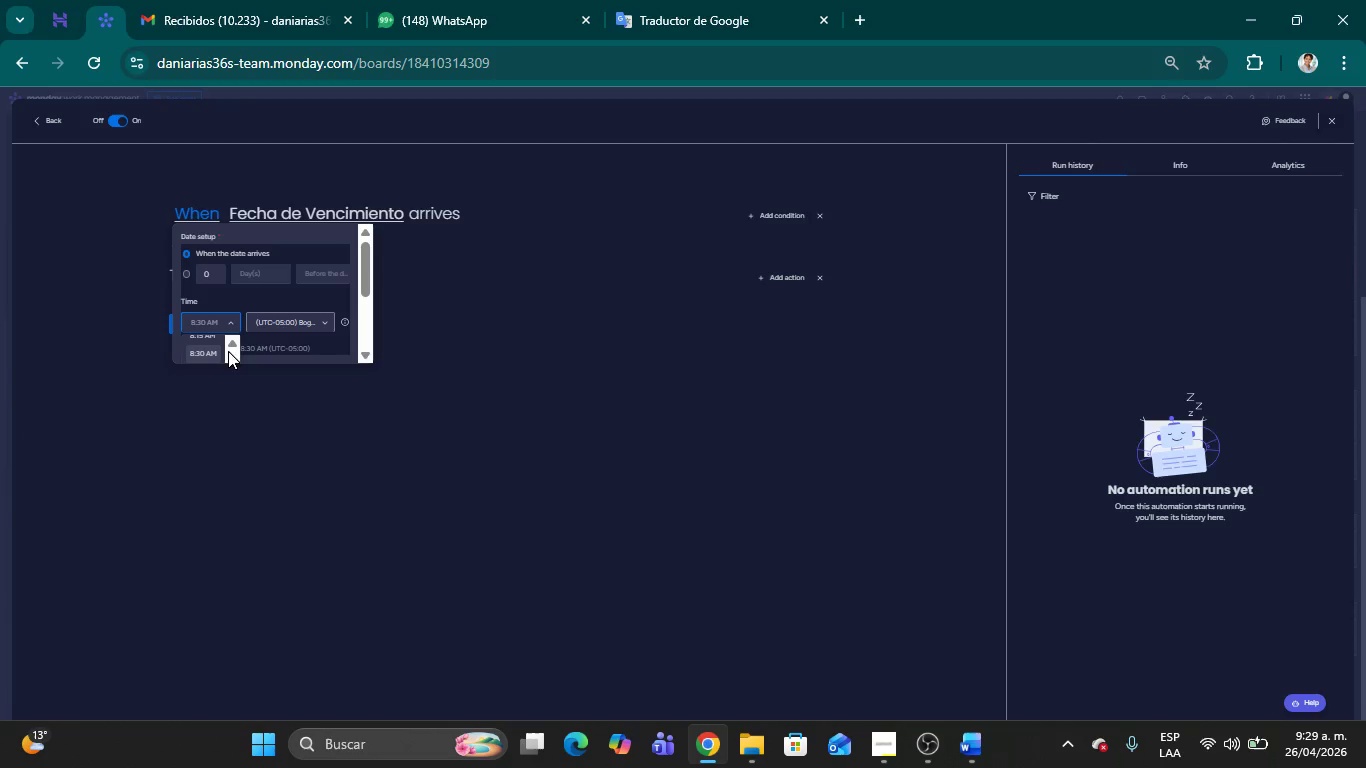 
left_click([231, 342])
 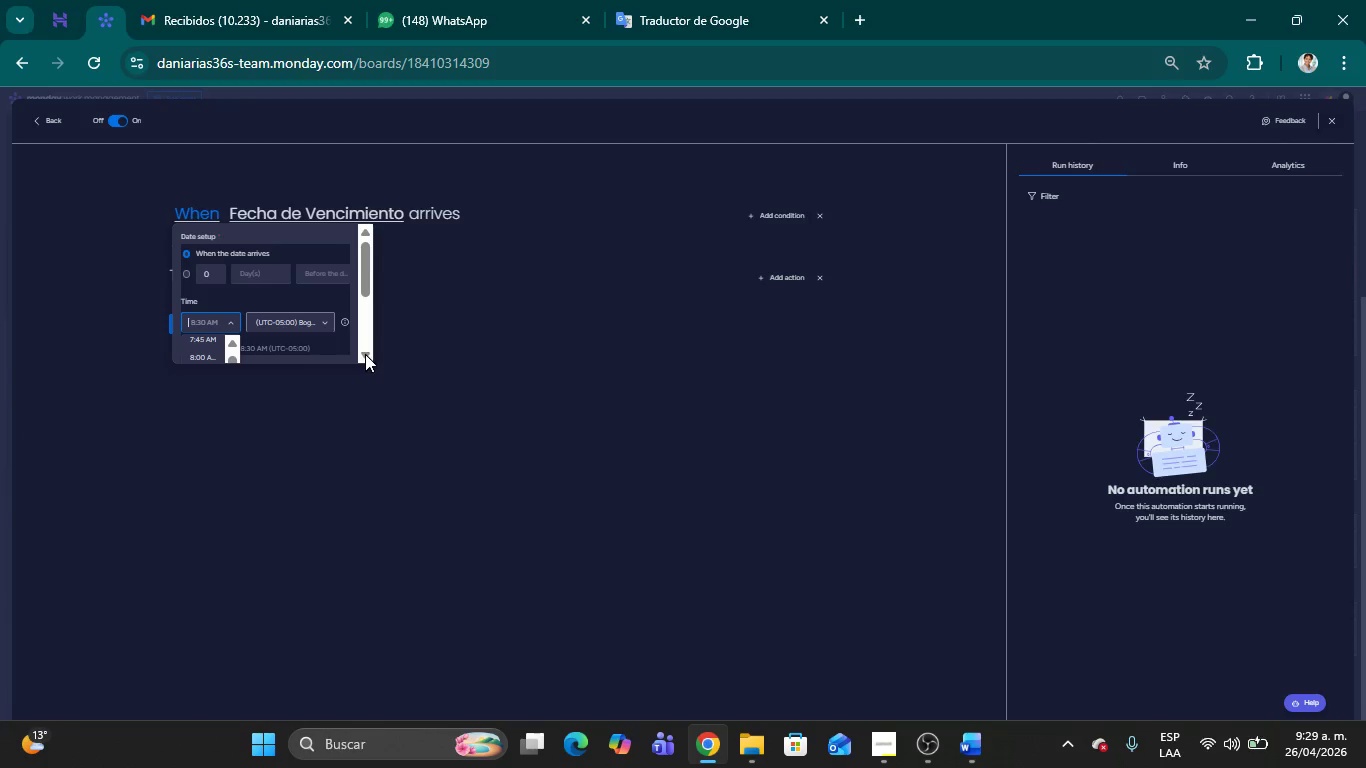 
double_click([365, 354])